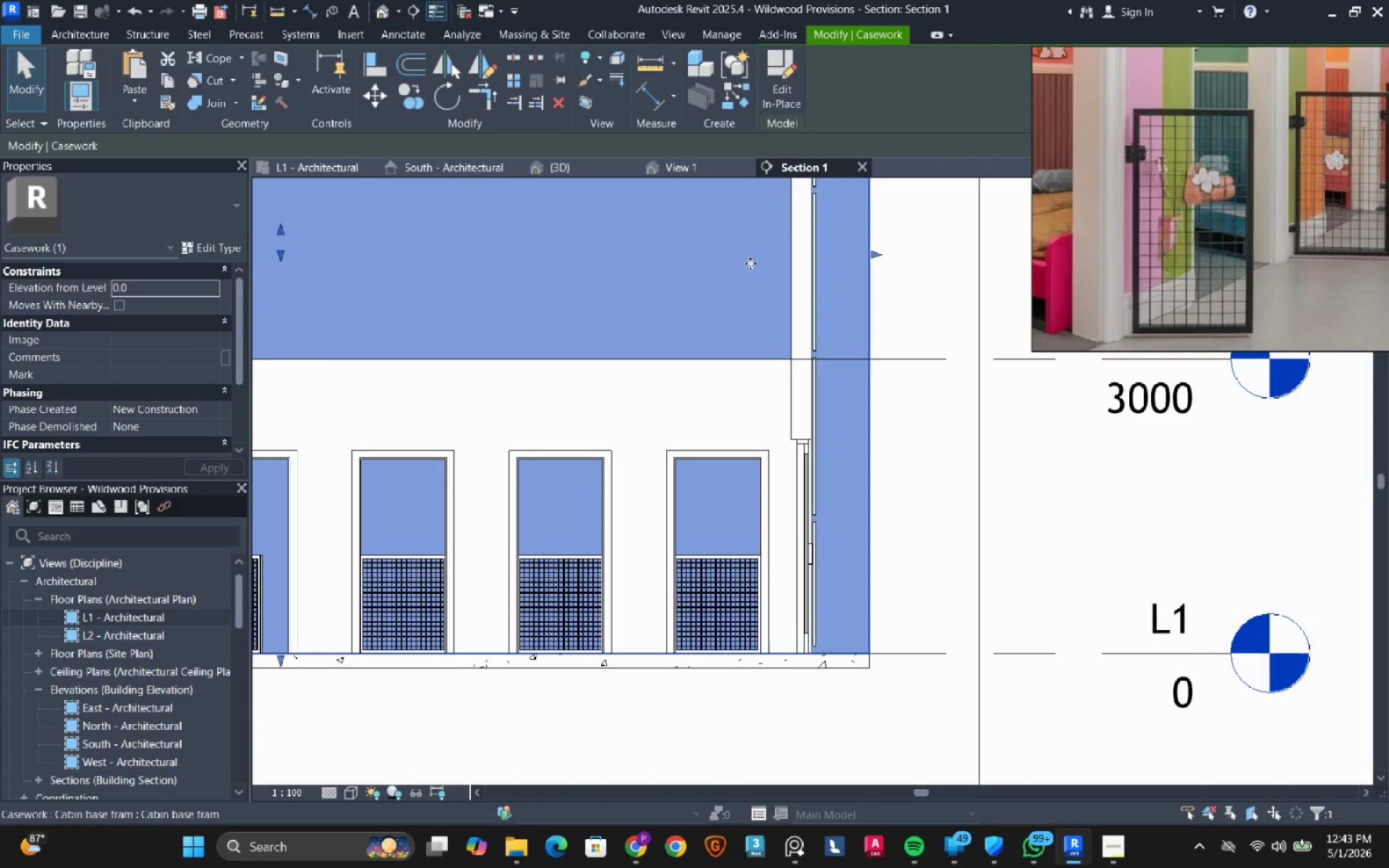 
left_click([908, 506])
 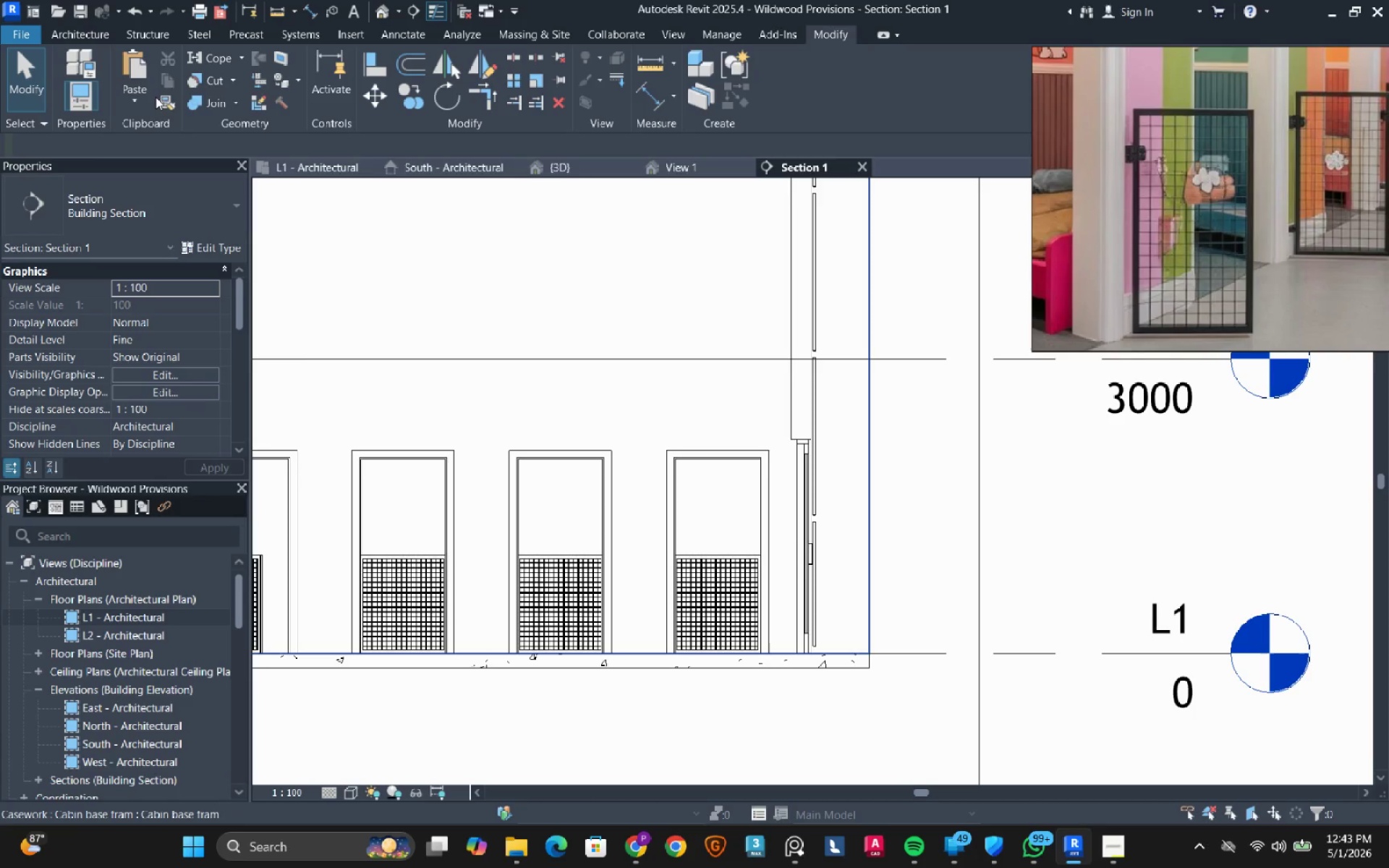 
left_click([97, 30])
 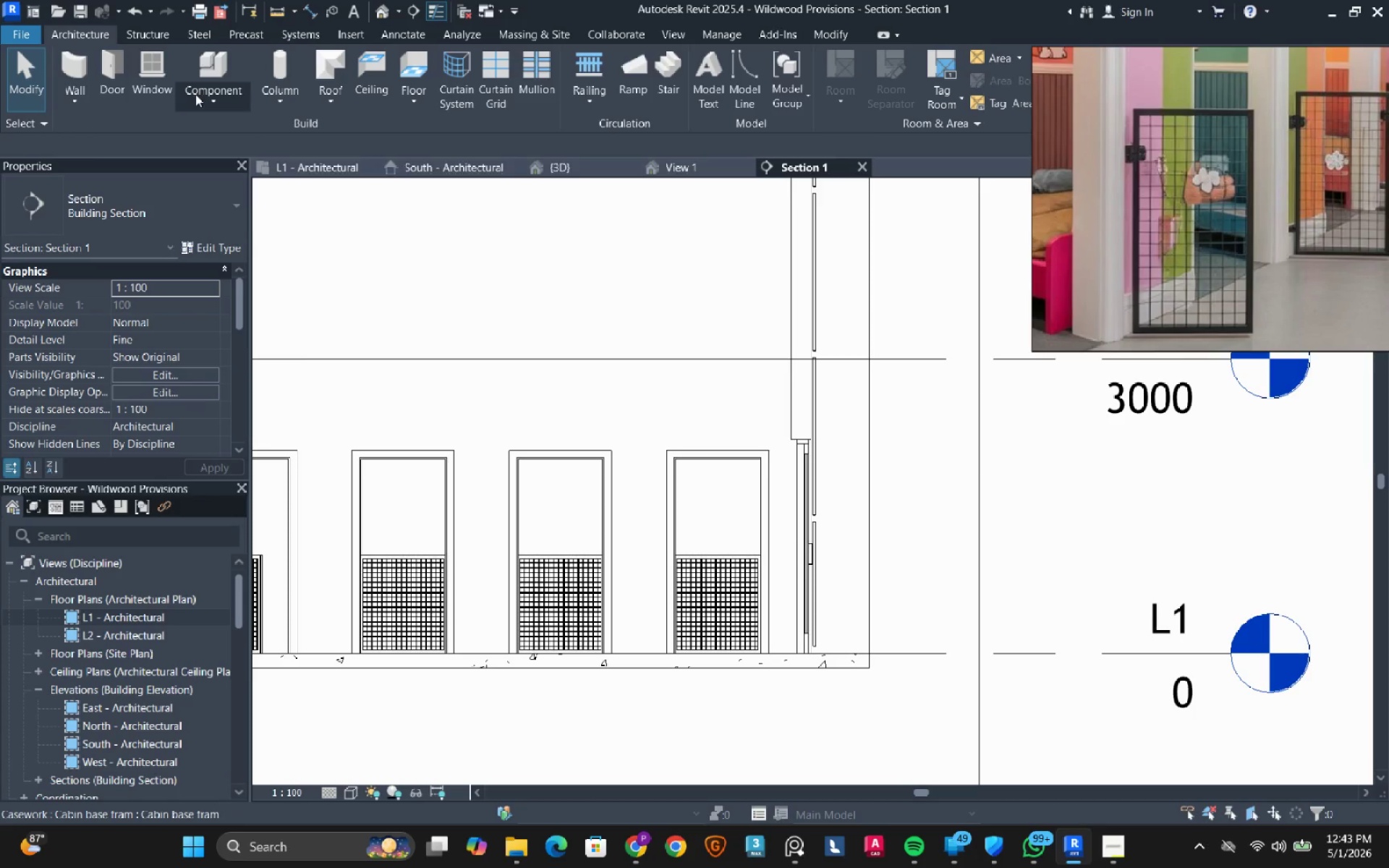 
left_click([197, 95])
 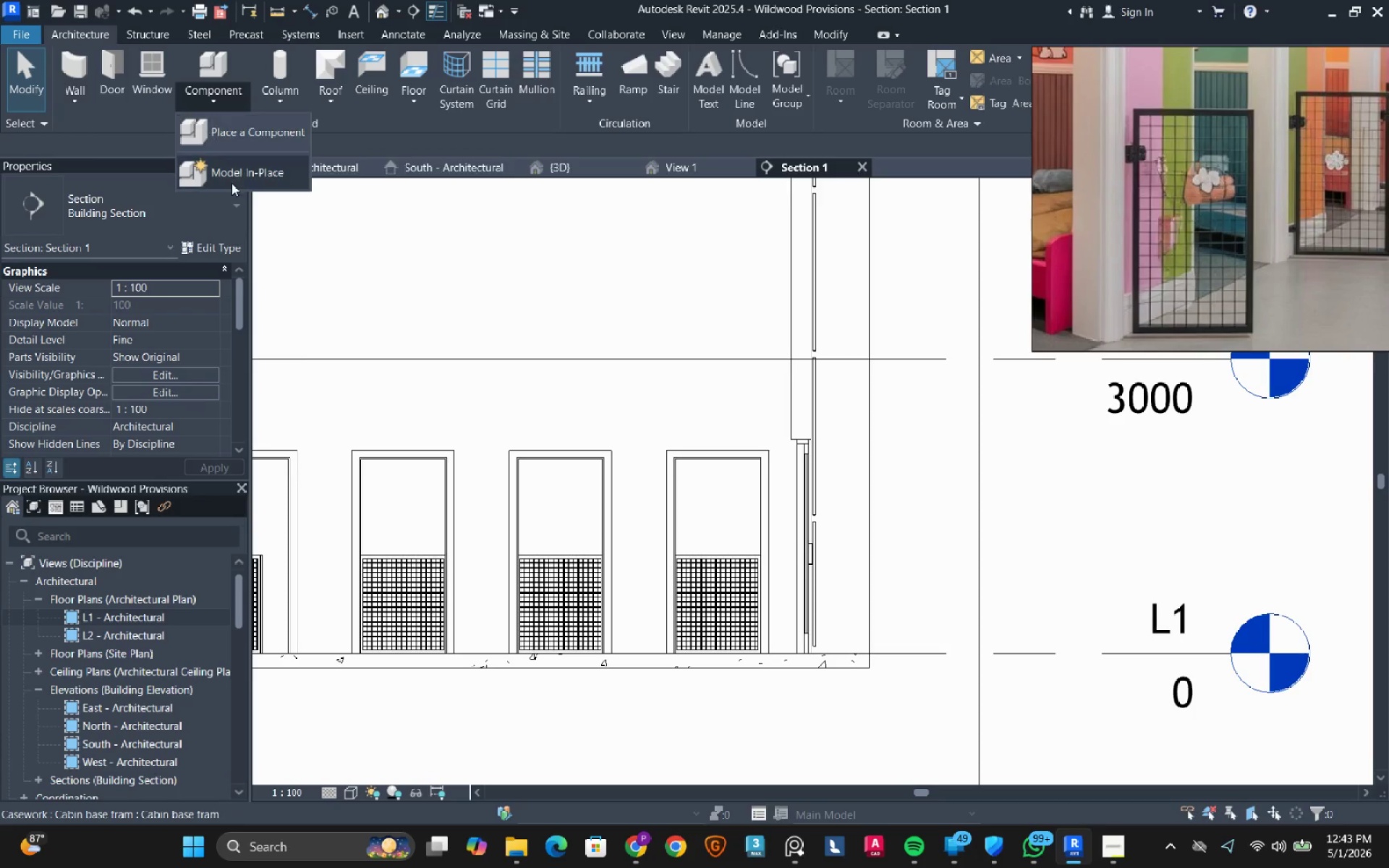 
left_click([232, 183])
 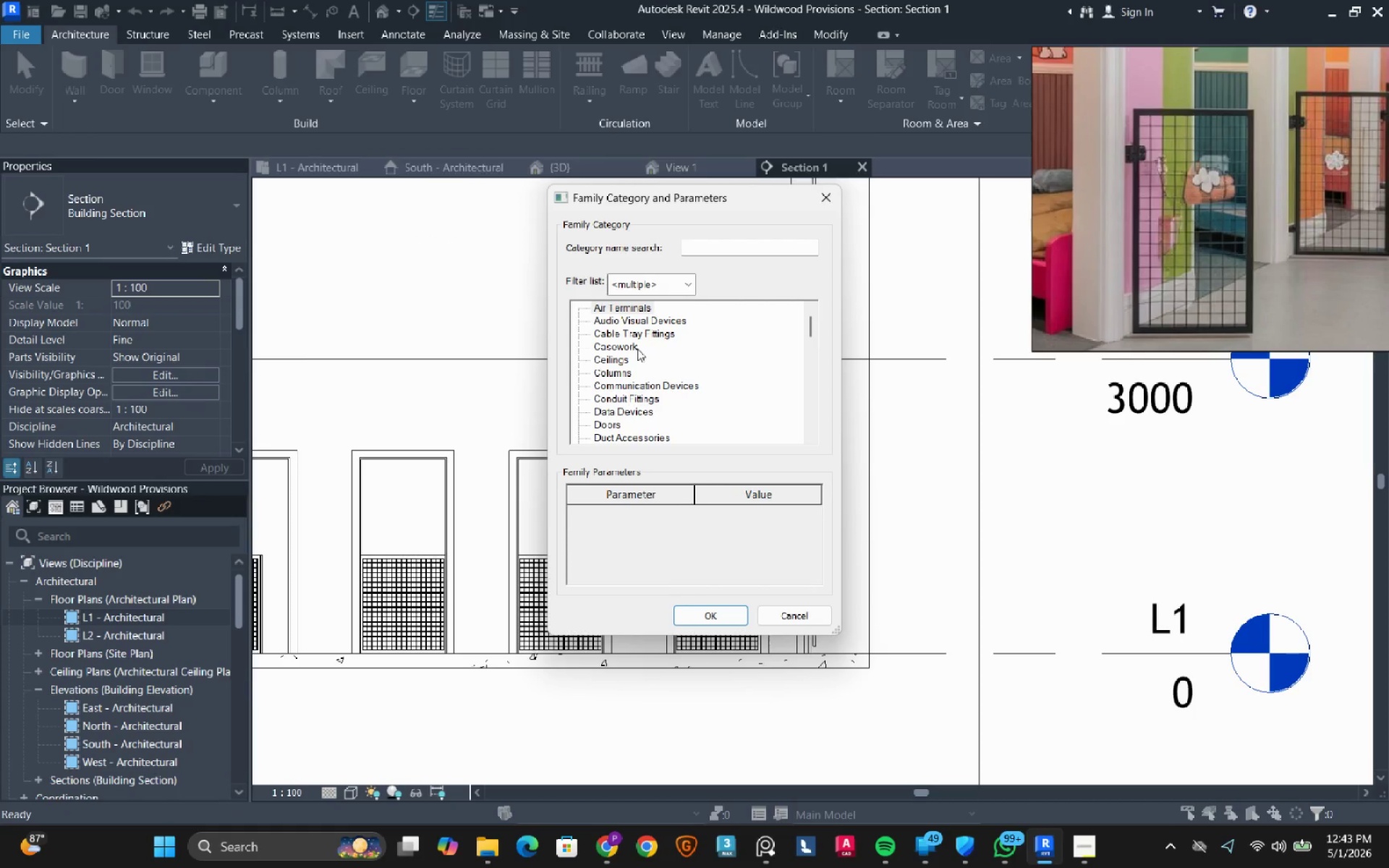 
double_click([630, 351])
 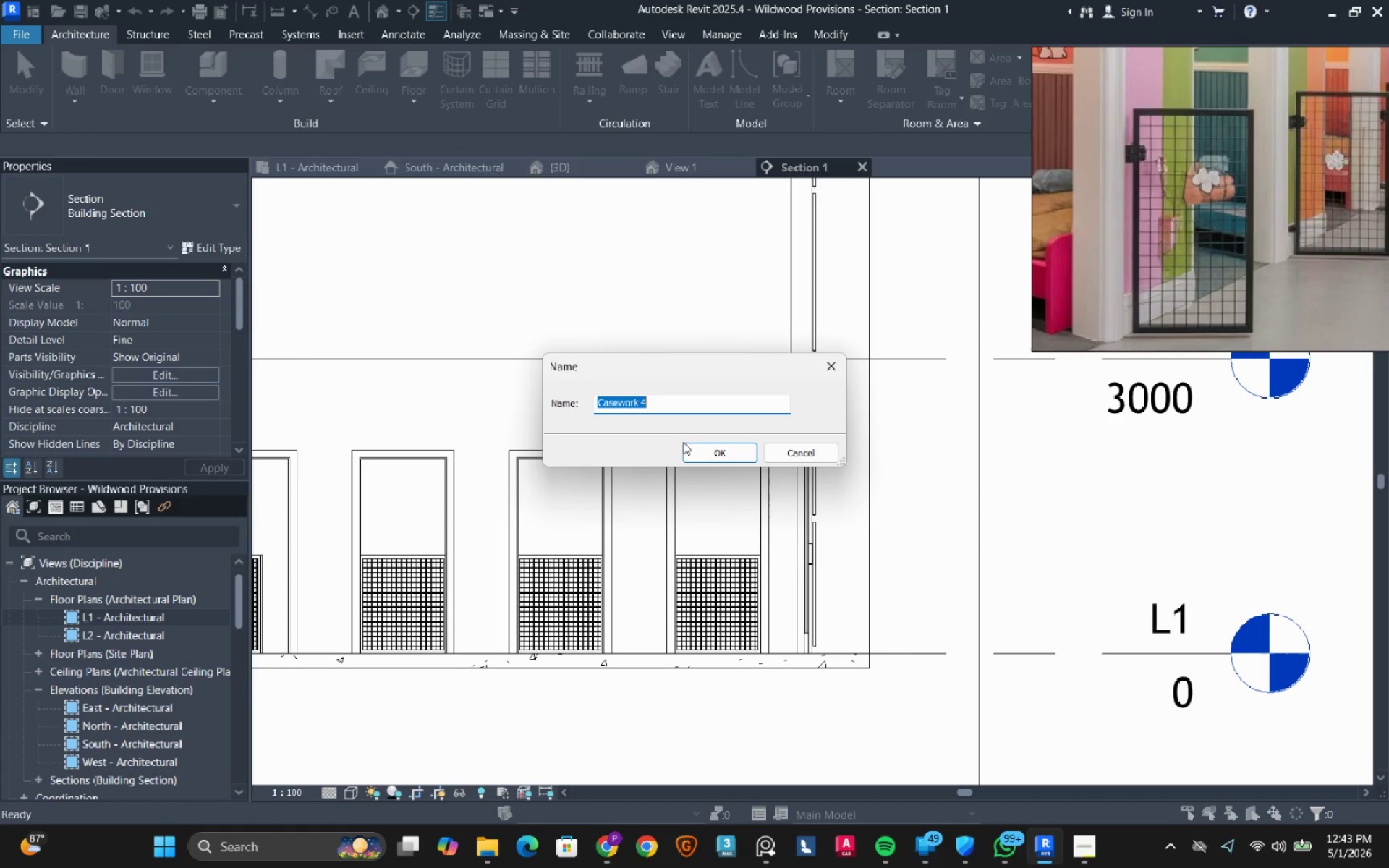 
left_click([705, 451])
 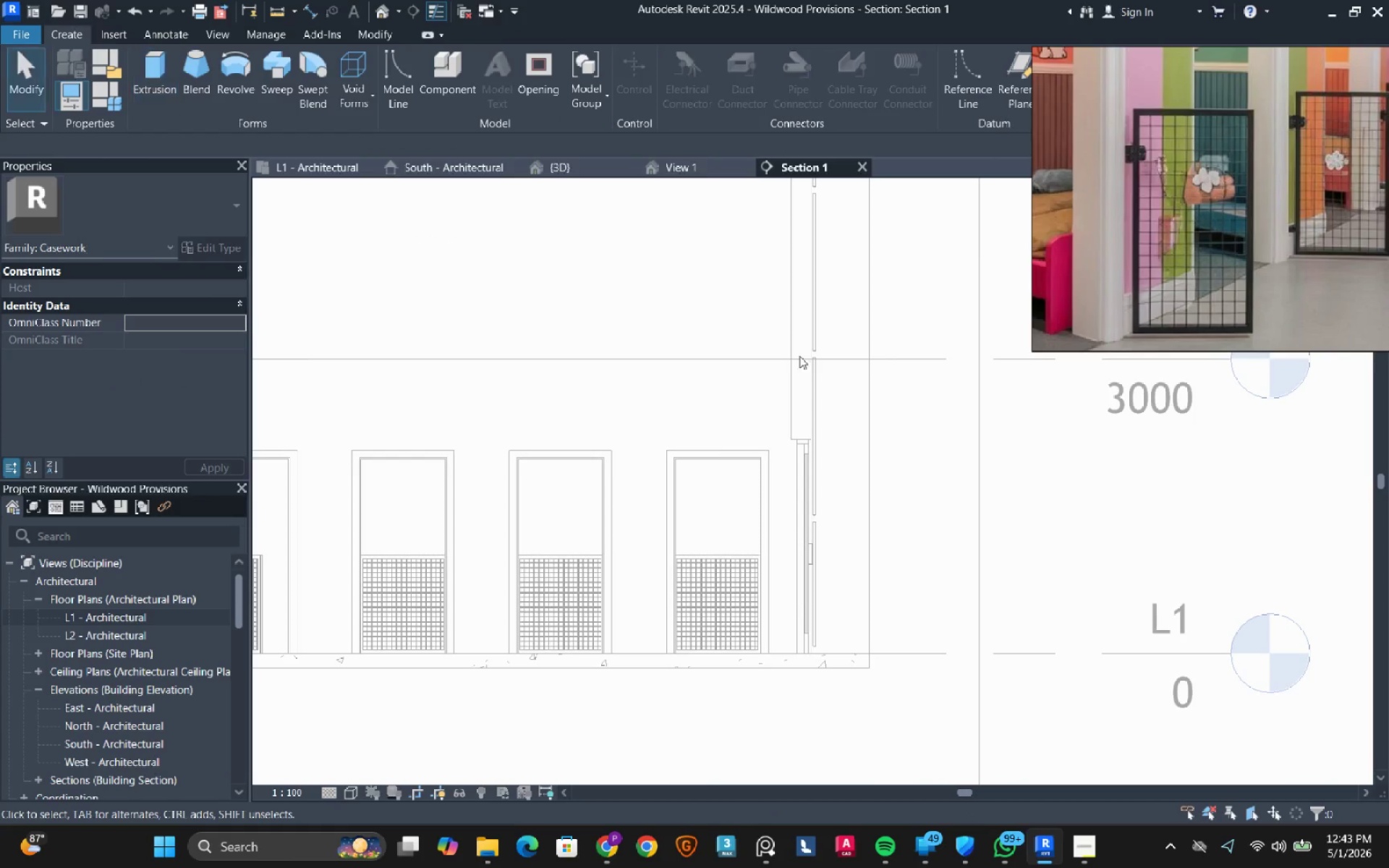 
scroll: coordinate [1154, 276], scroll_direction: down, amount: 4.0
 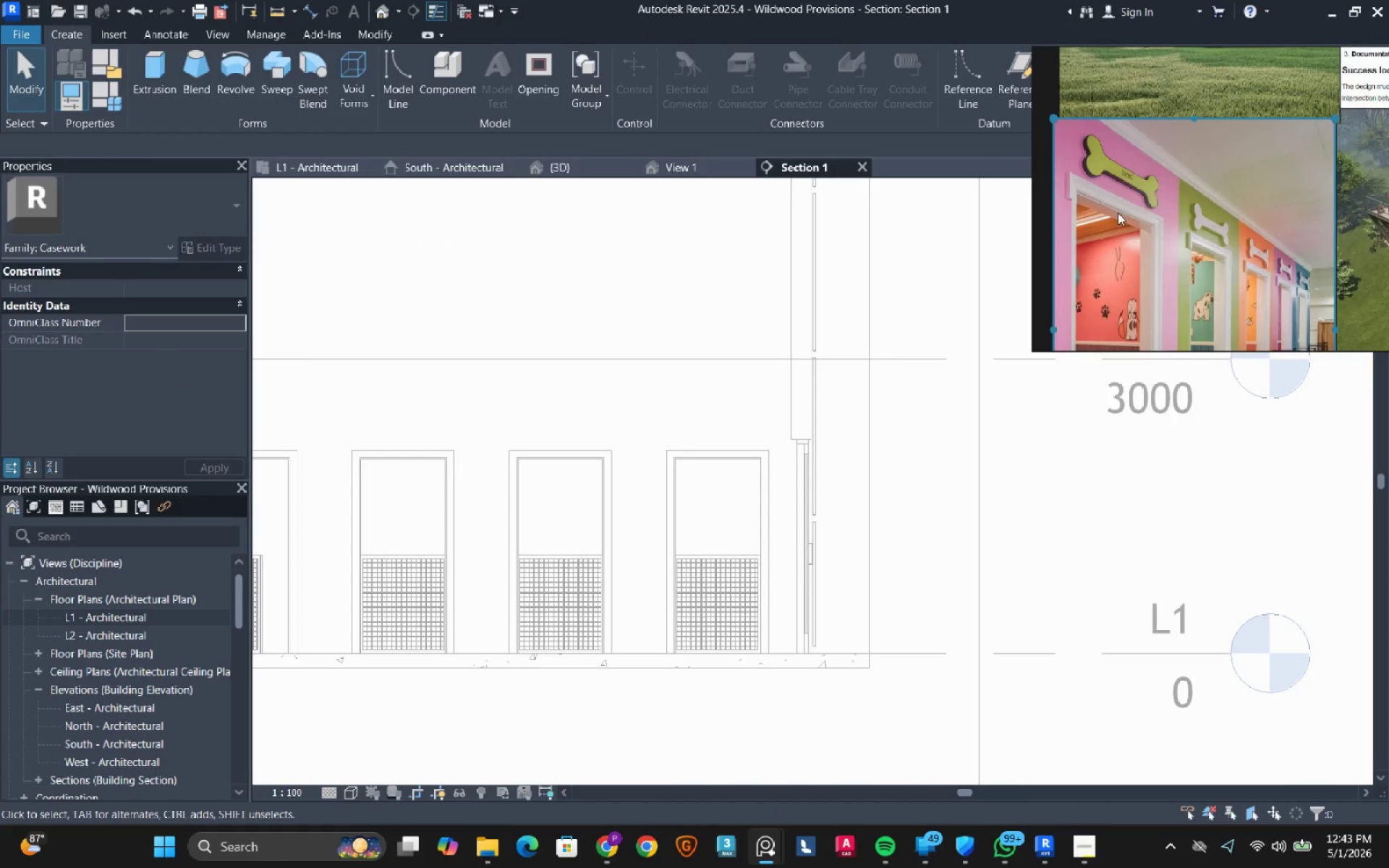 
scroll: coordinate [1137, 168], scroll_direction: up, amount: 4.0
 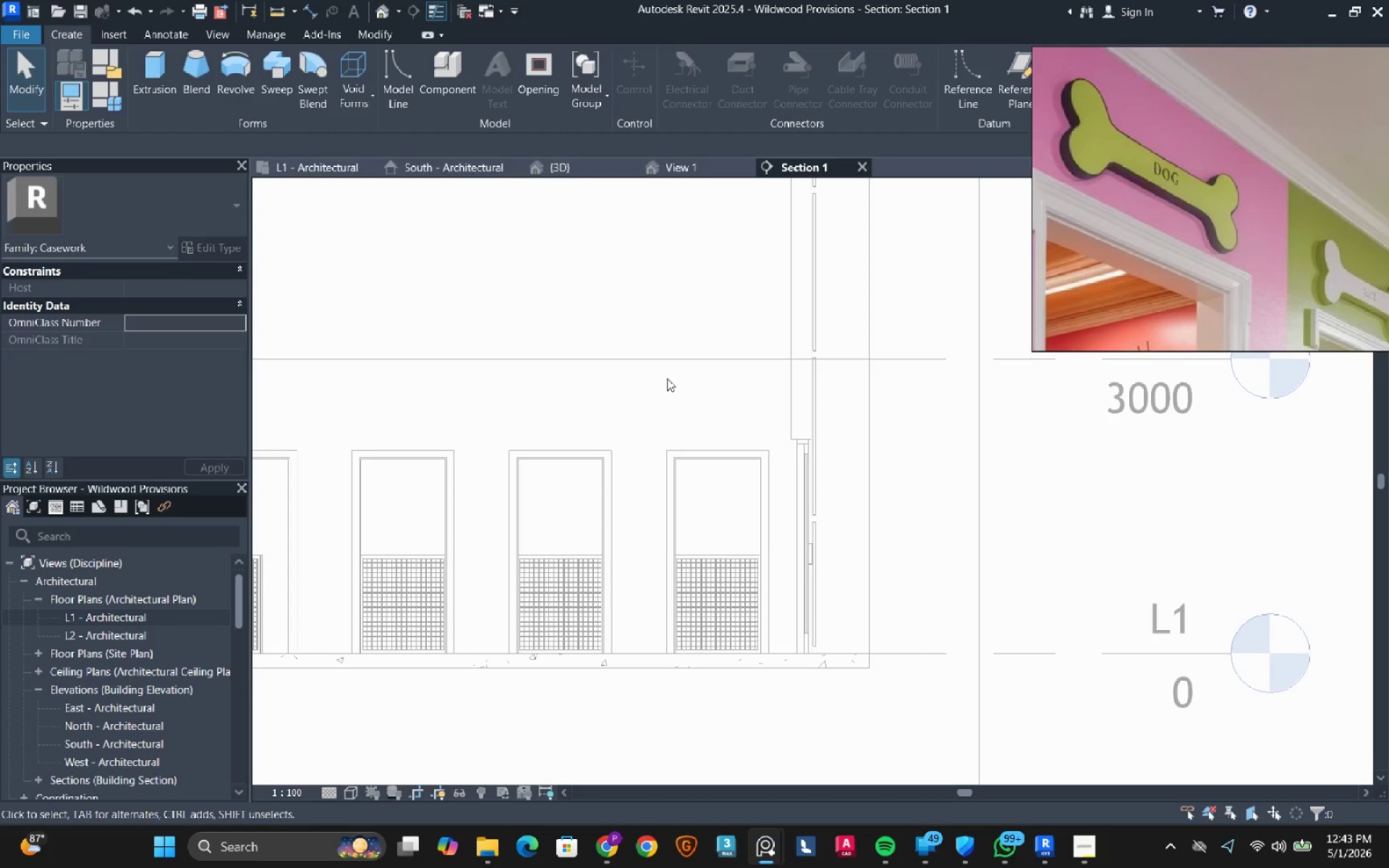 
left_click([143, 52])
 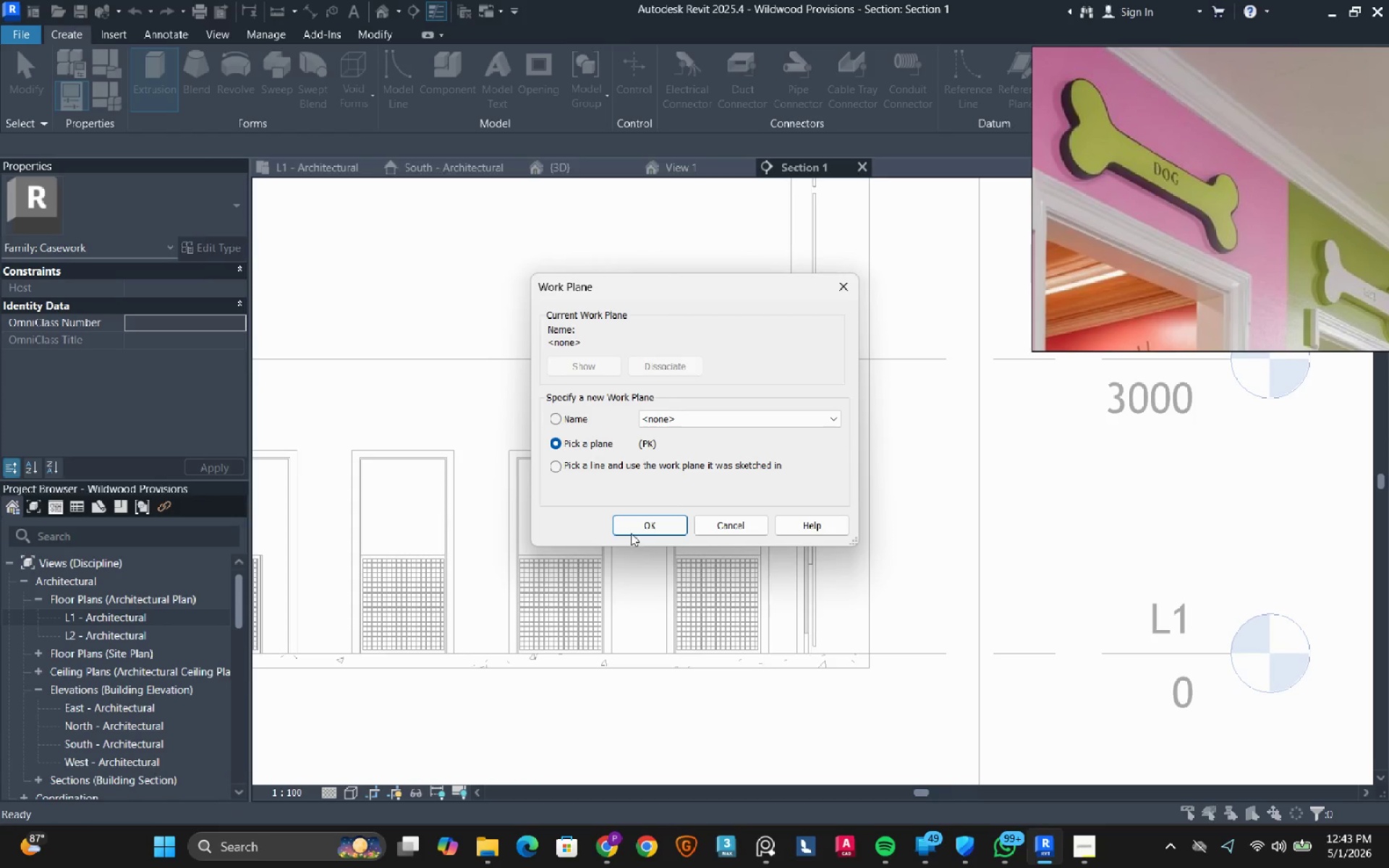 
left_click([636, 523])
 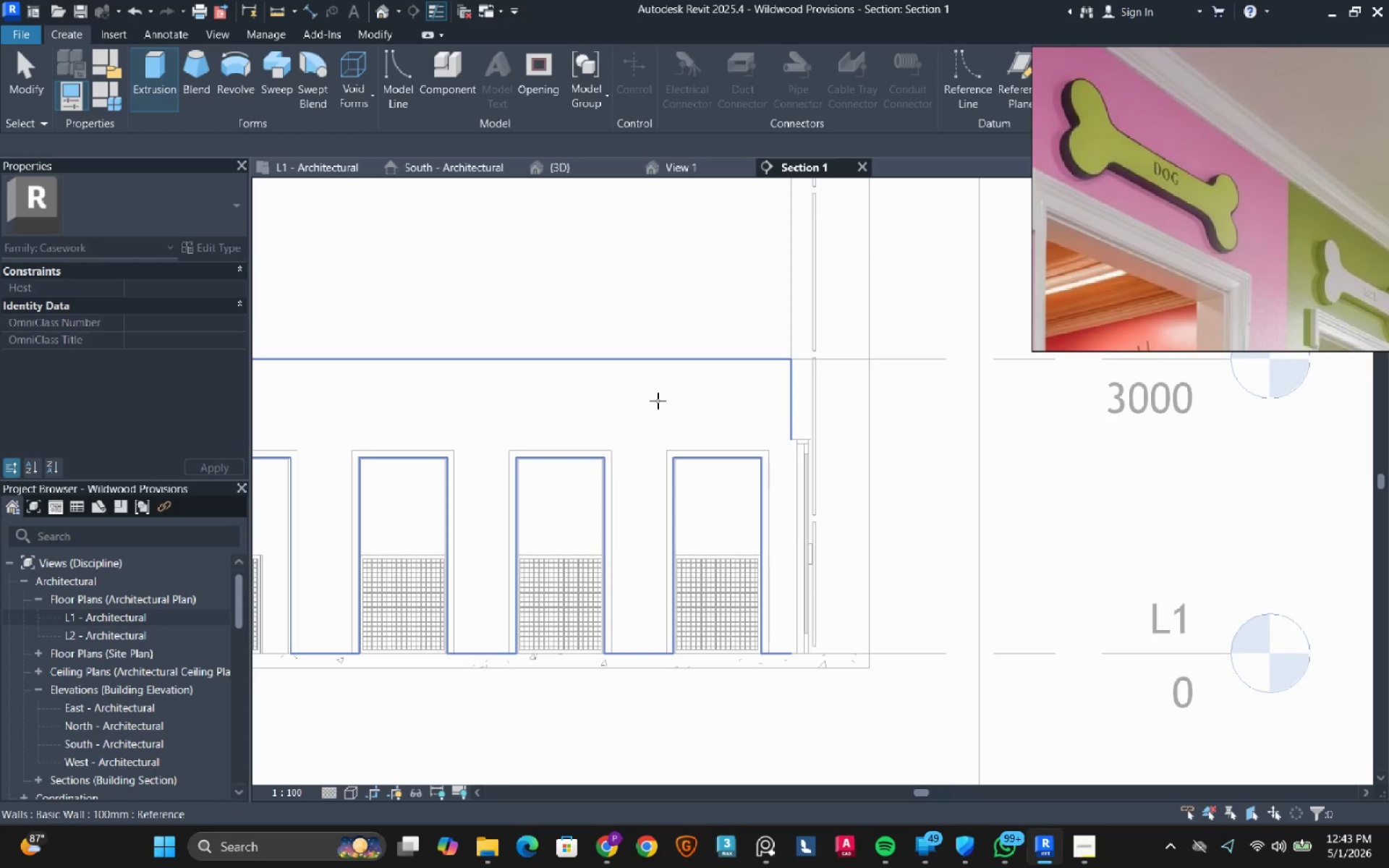 
left_click([658, 401])
 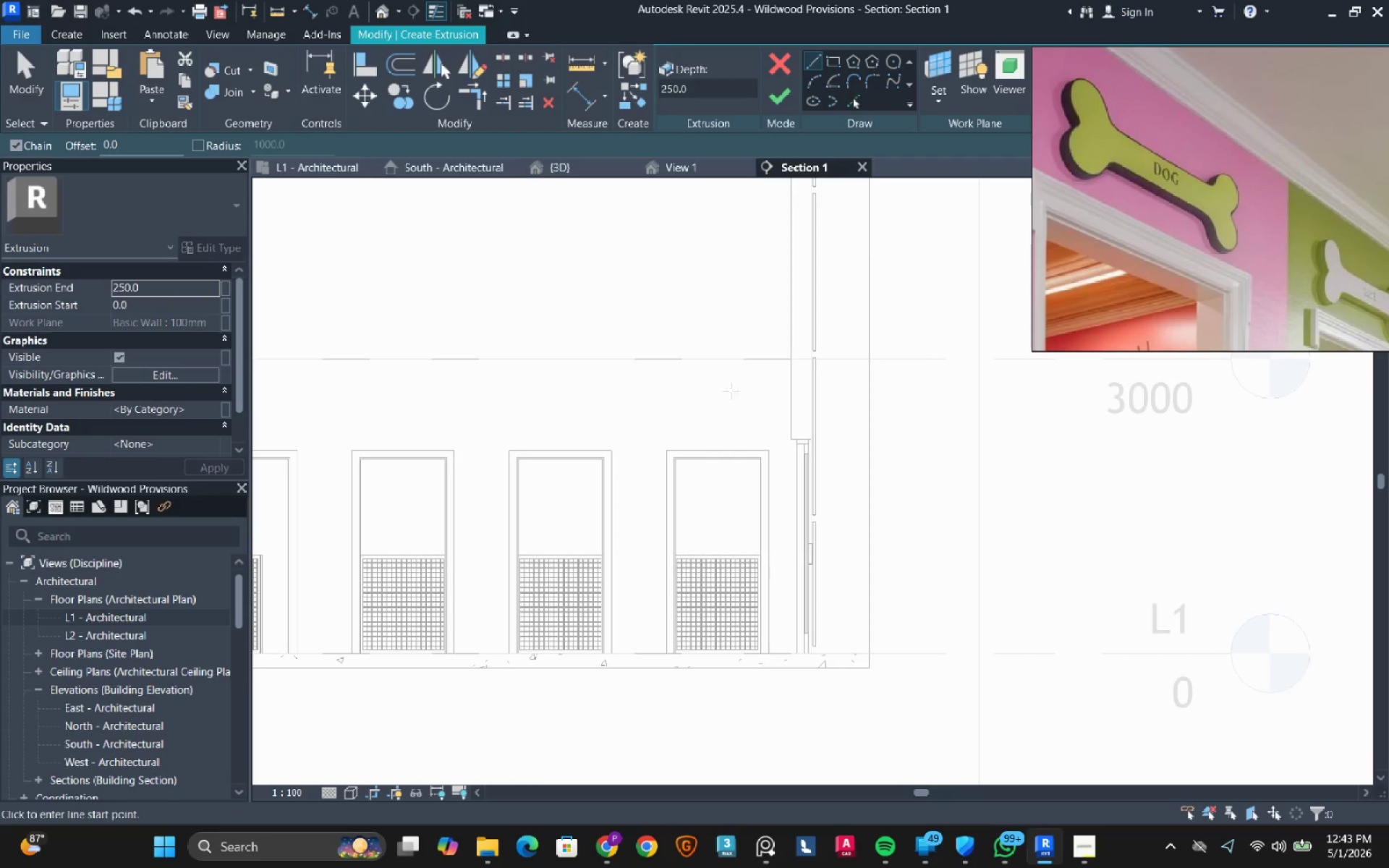 
scroll: coordinate [731, 391], scroll_direction: up, amount: 2.0
 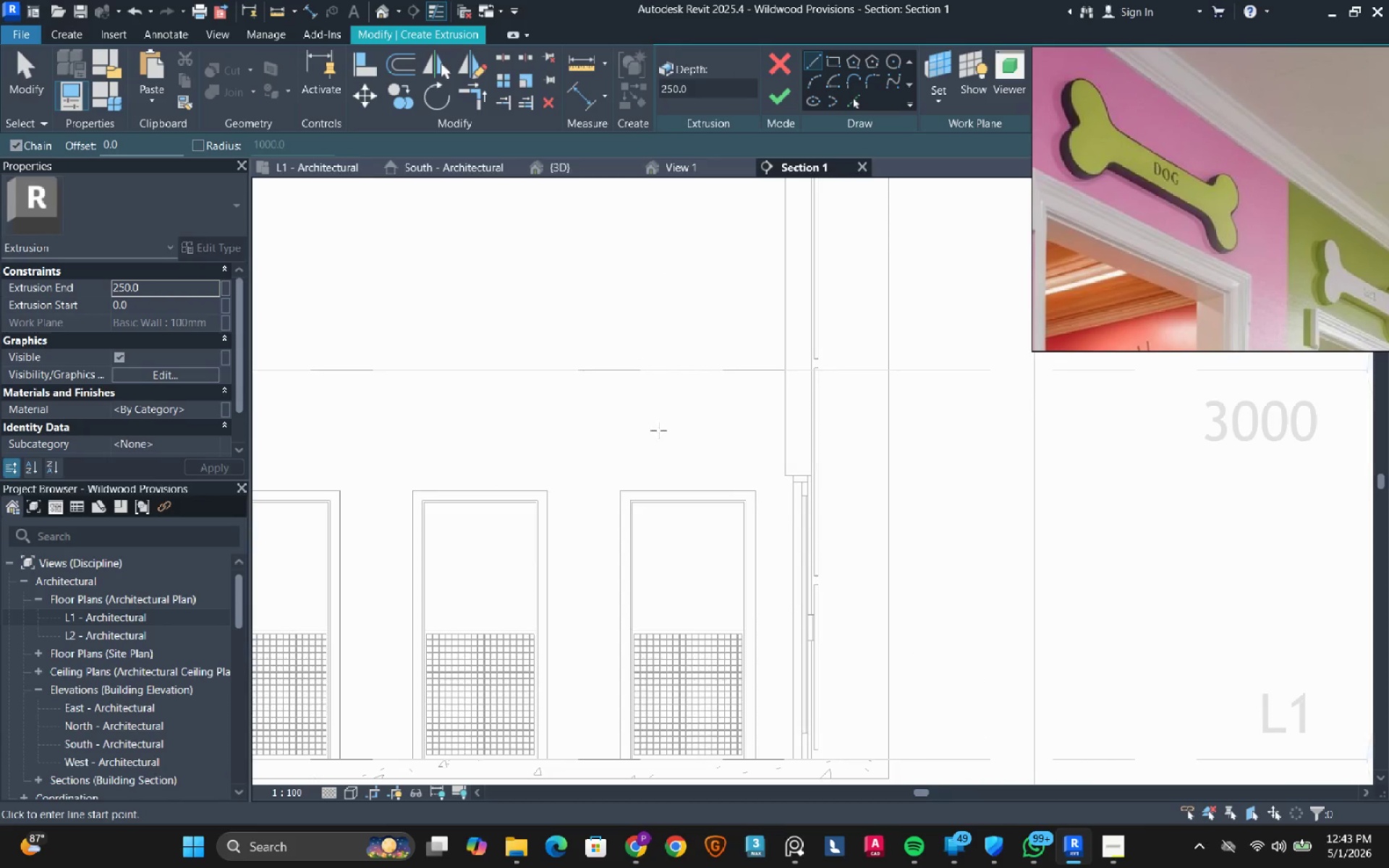 
left_click([783, 62])
 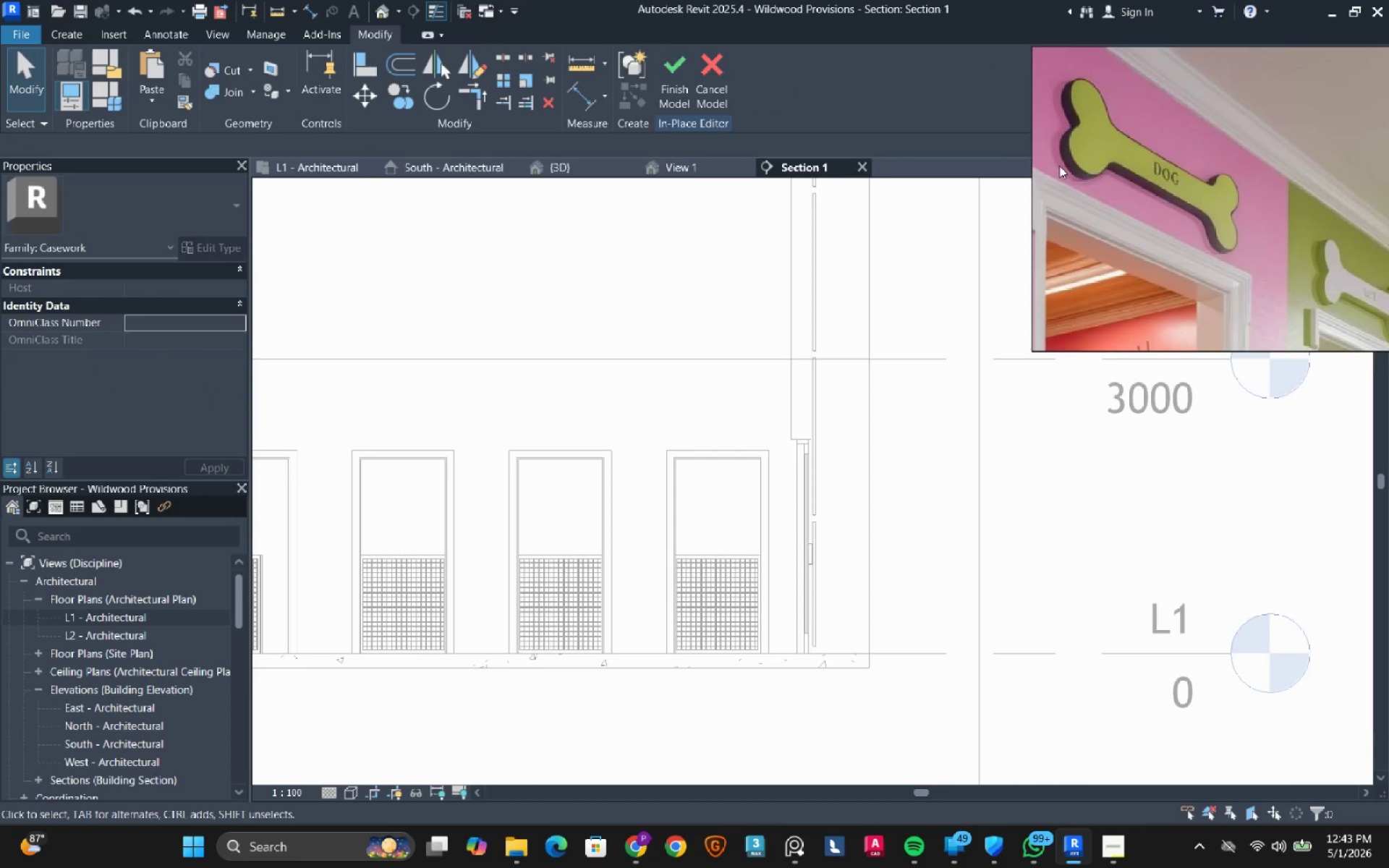 
scroll: coordinate [1059, 167], scroll_direction: down, amount: 3.0
 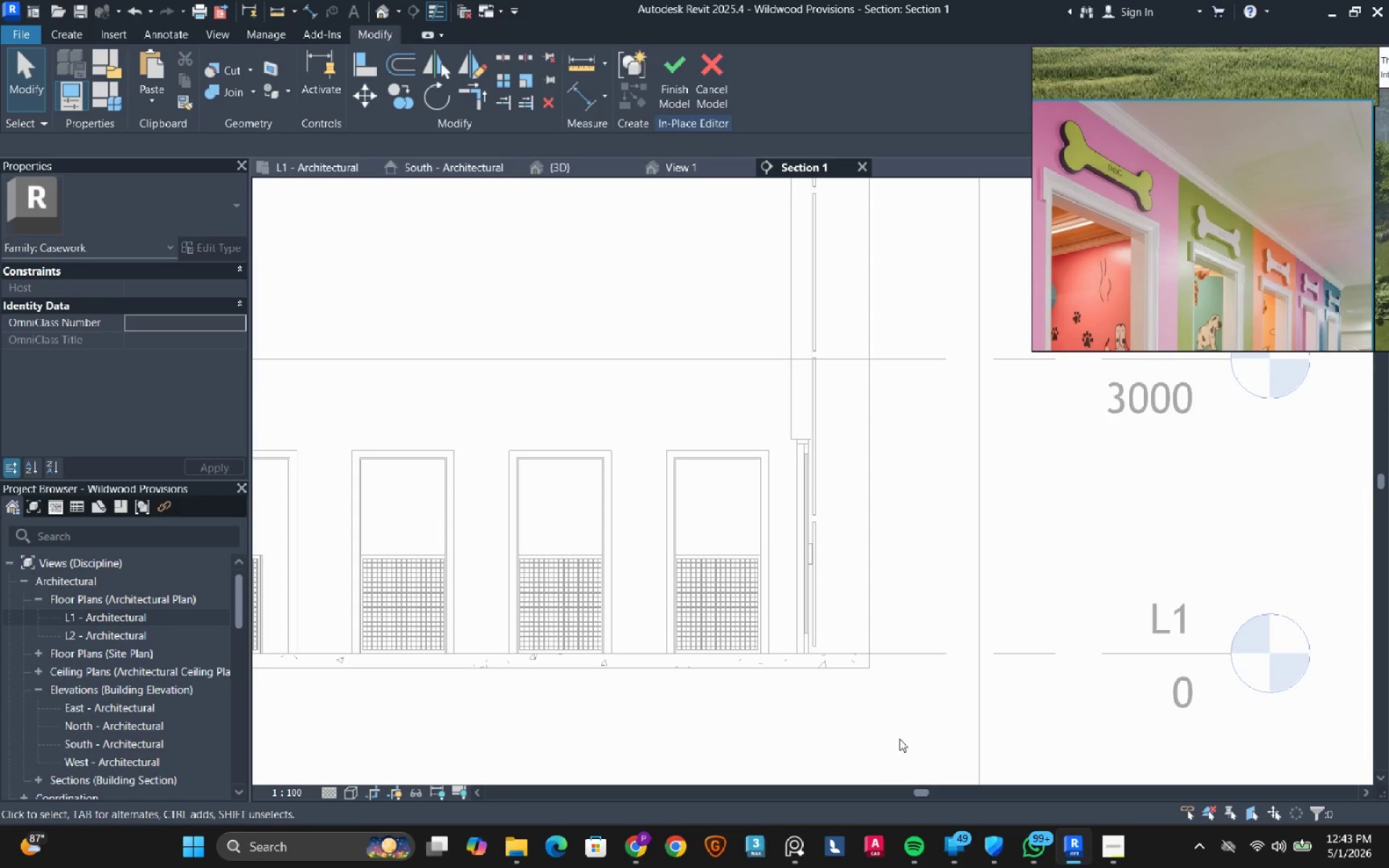 
left_click([626, 846])
 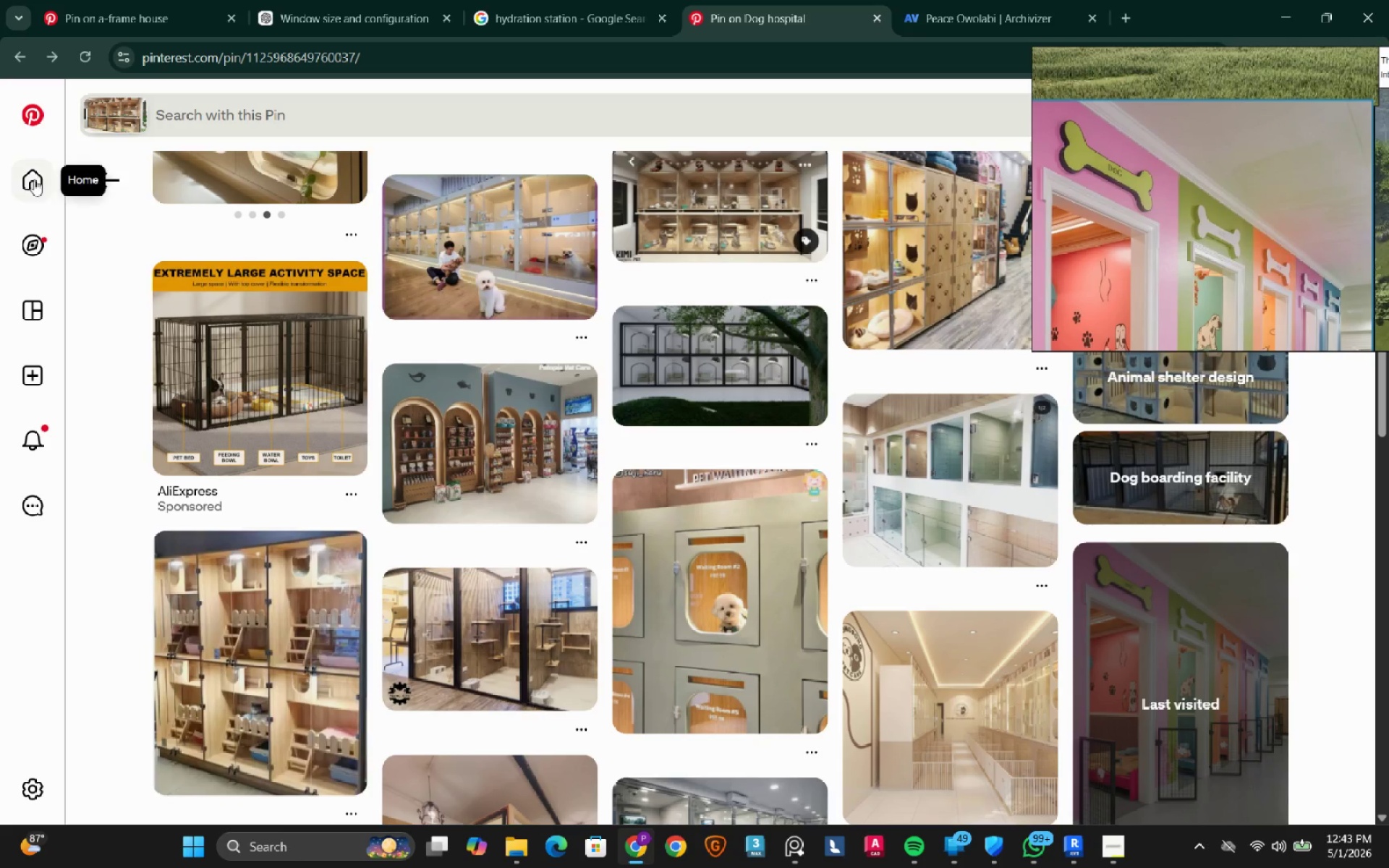 
left_click([341, 116])
 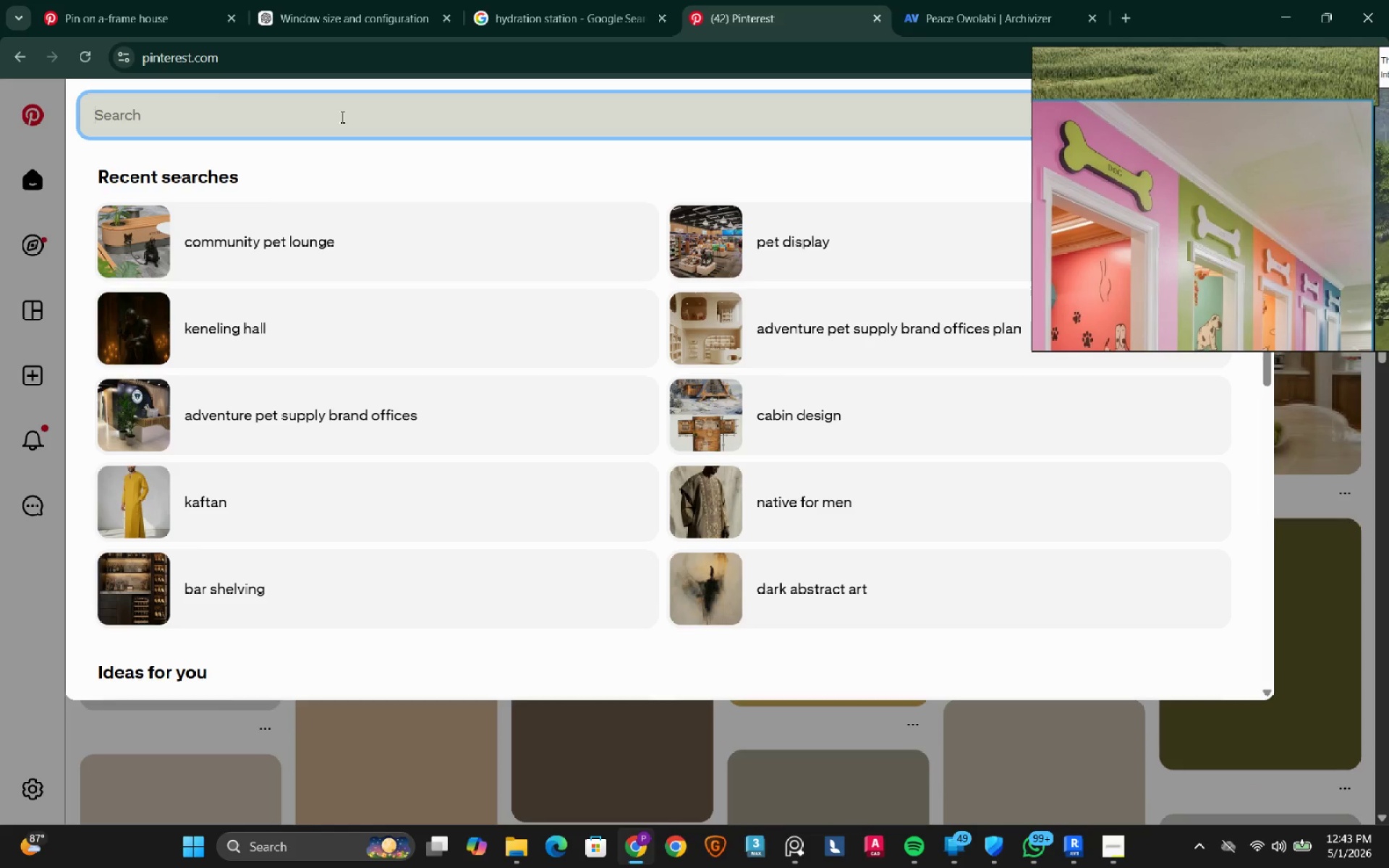 
type(bone)
 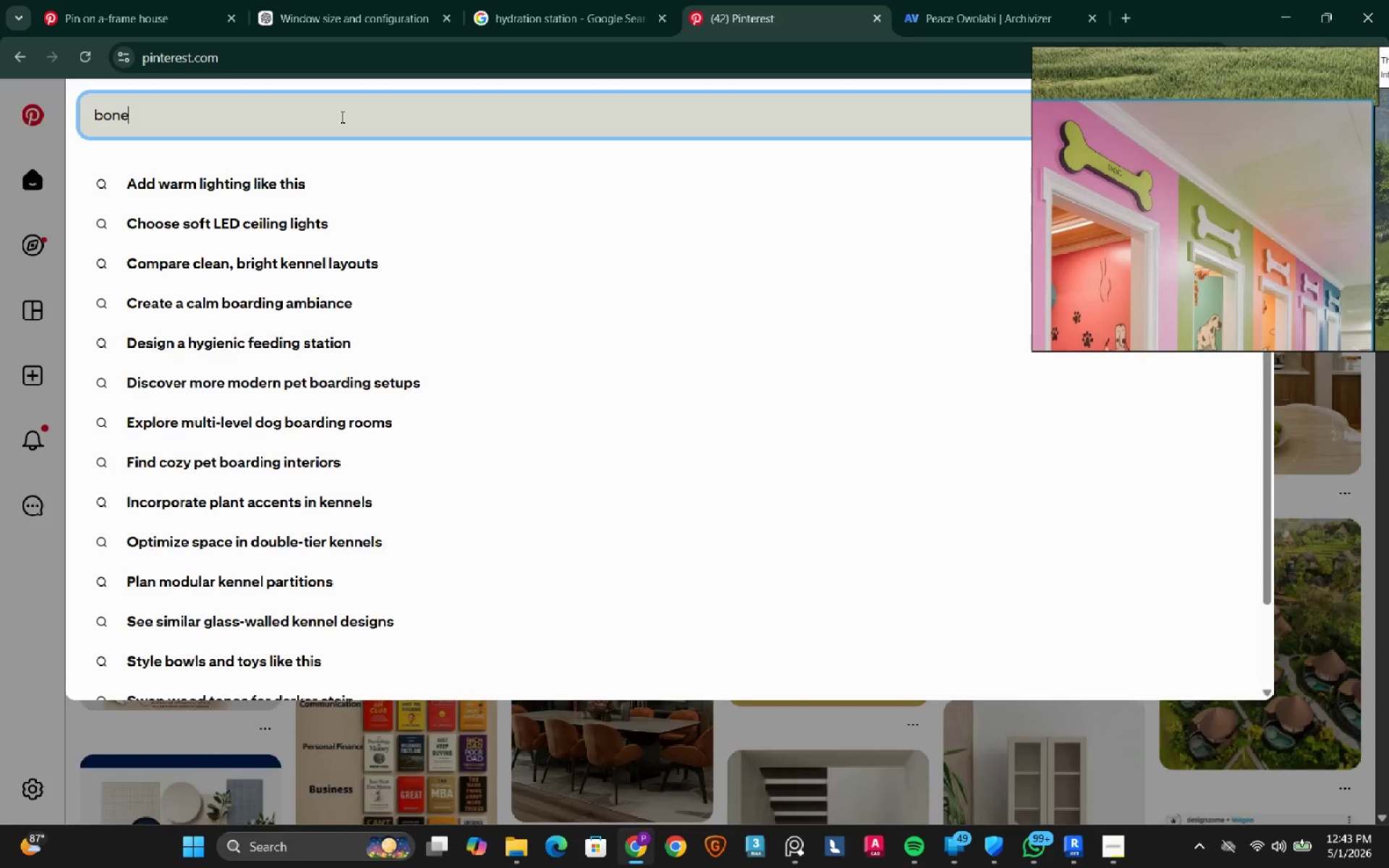 
key(Enter)
 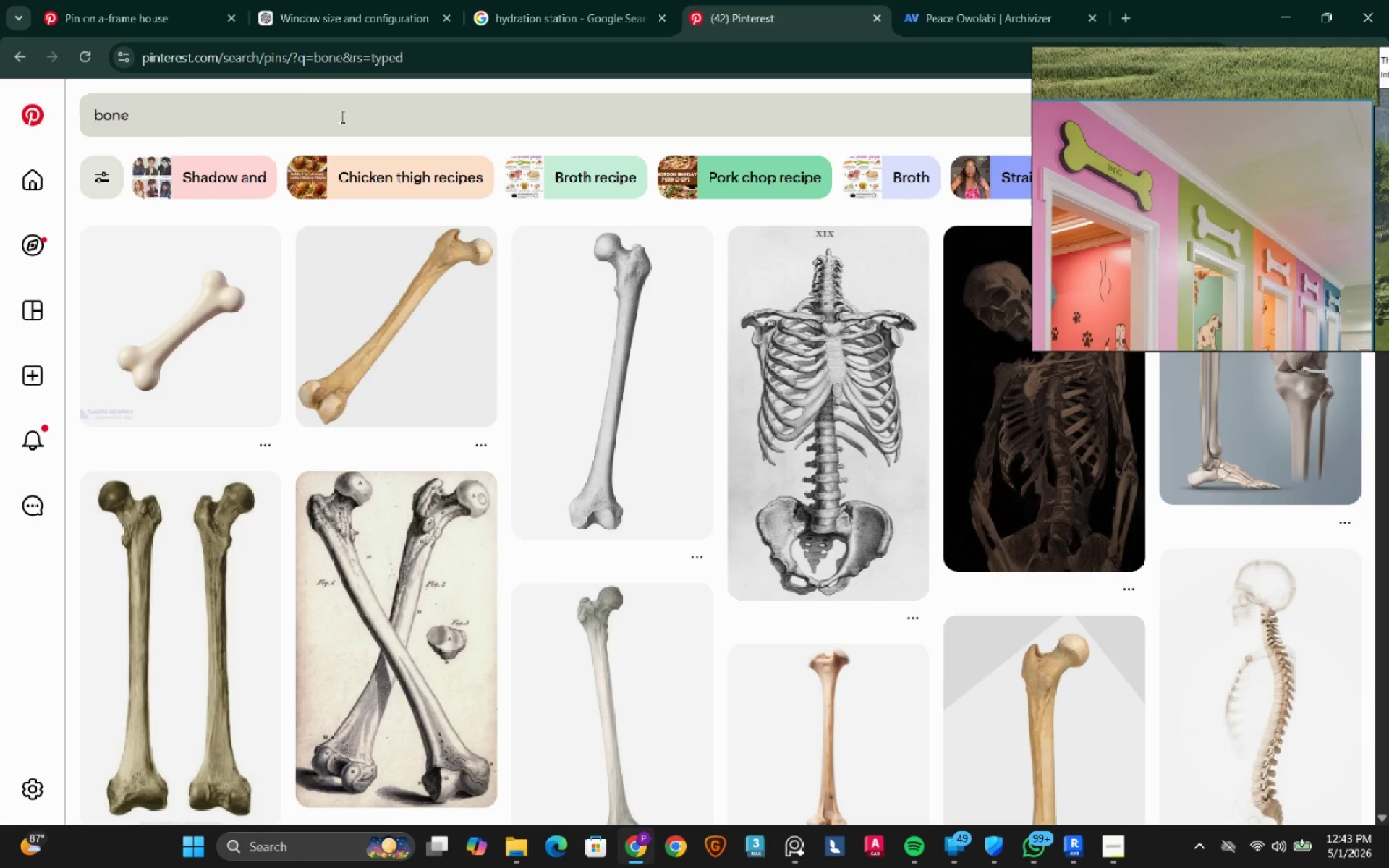 
wait(5.55)
 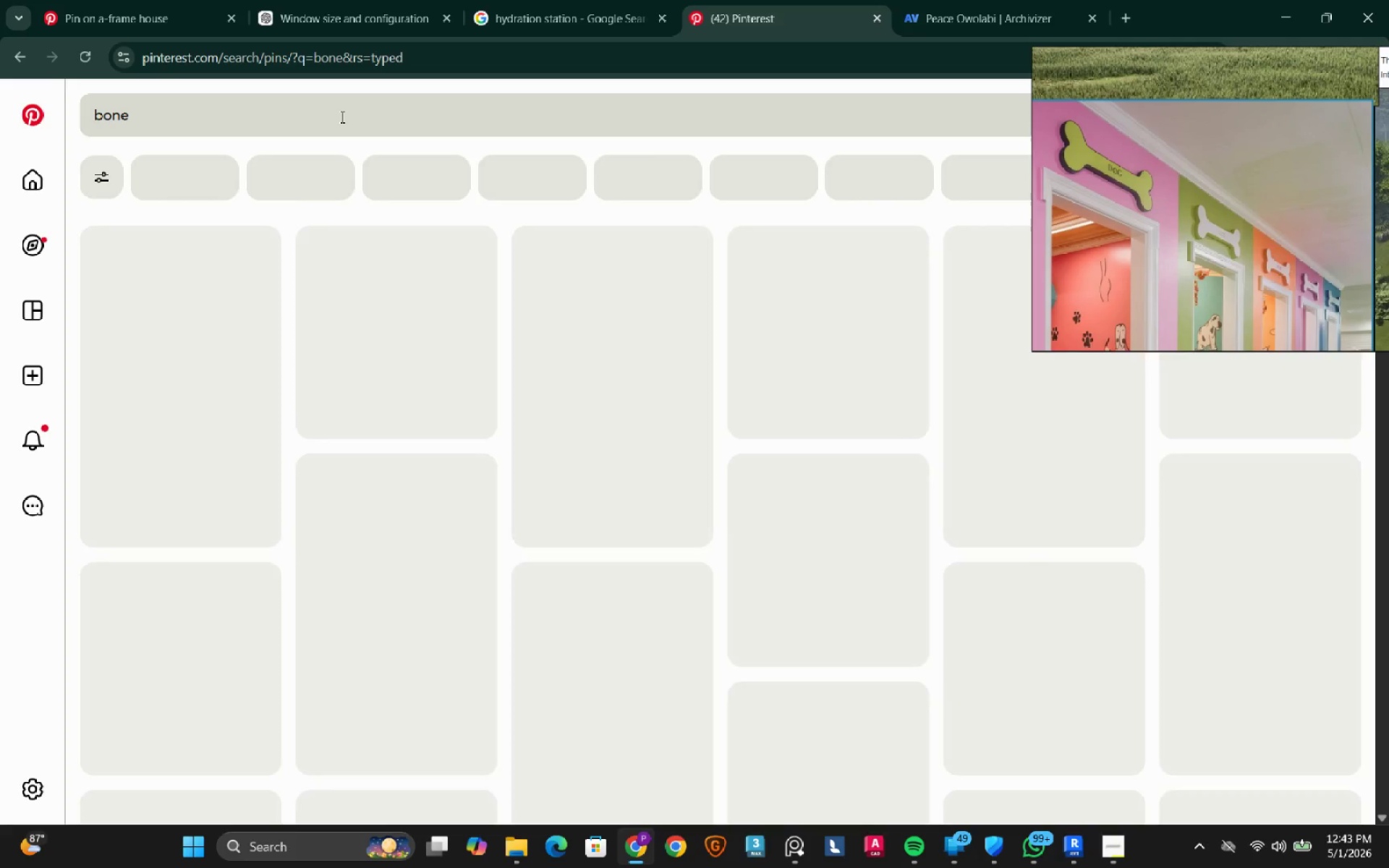 
left_click([232, 104])
 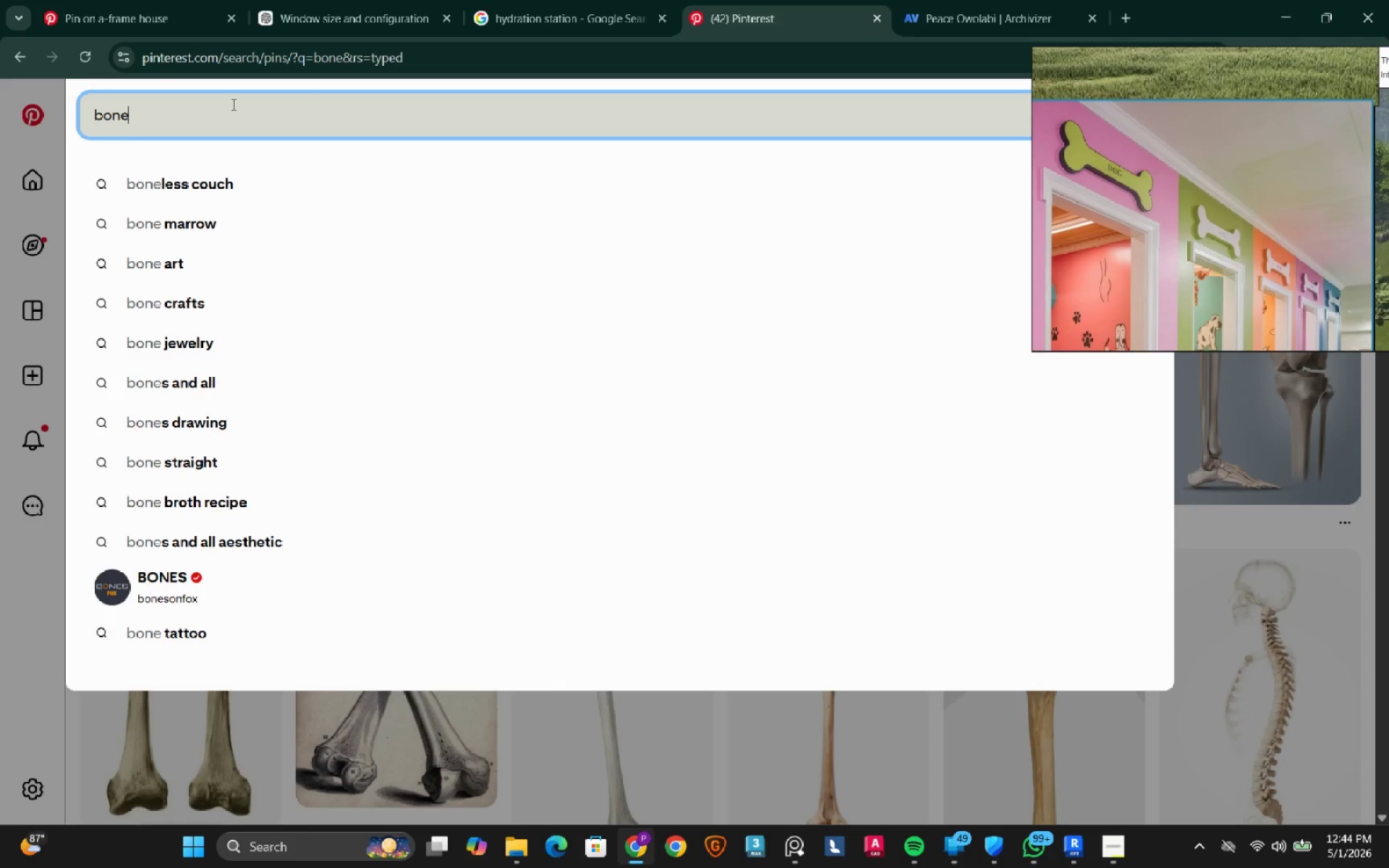 
type( 2d)
 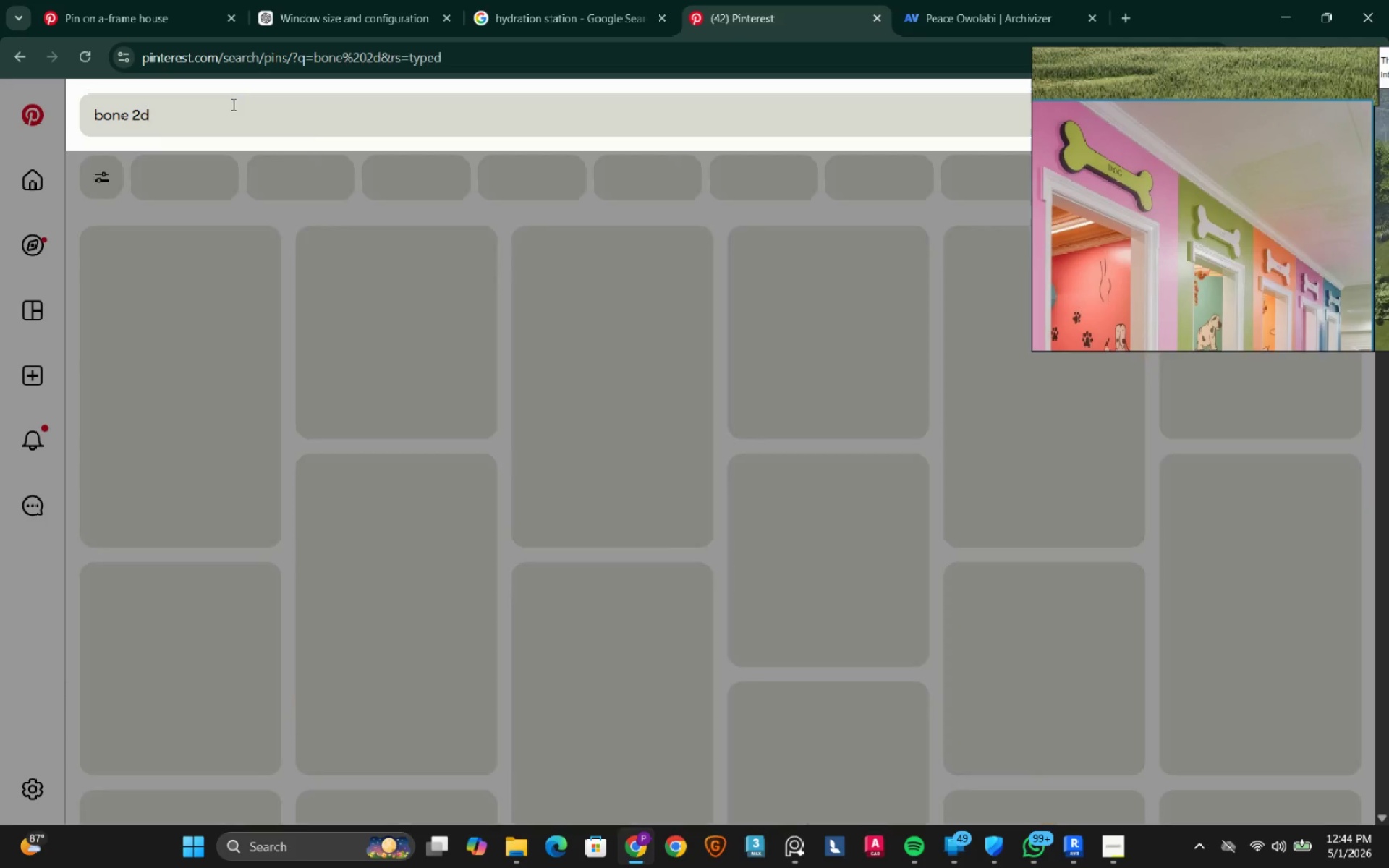 
key(Enter)
 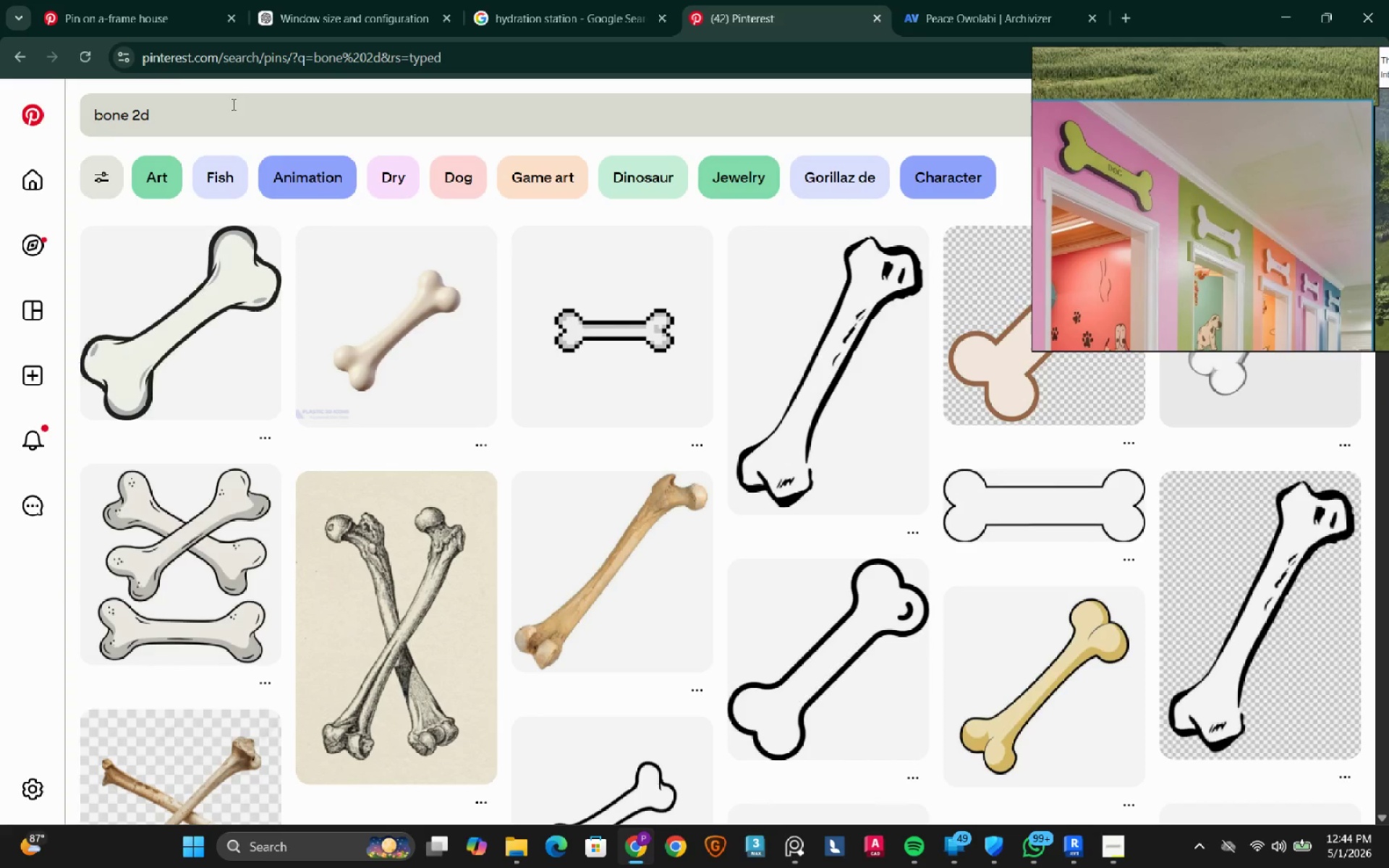 
wait(5.03)
 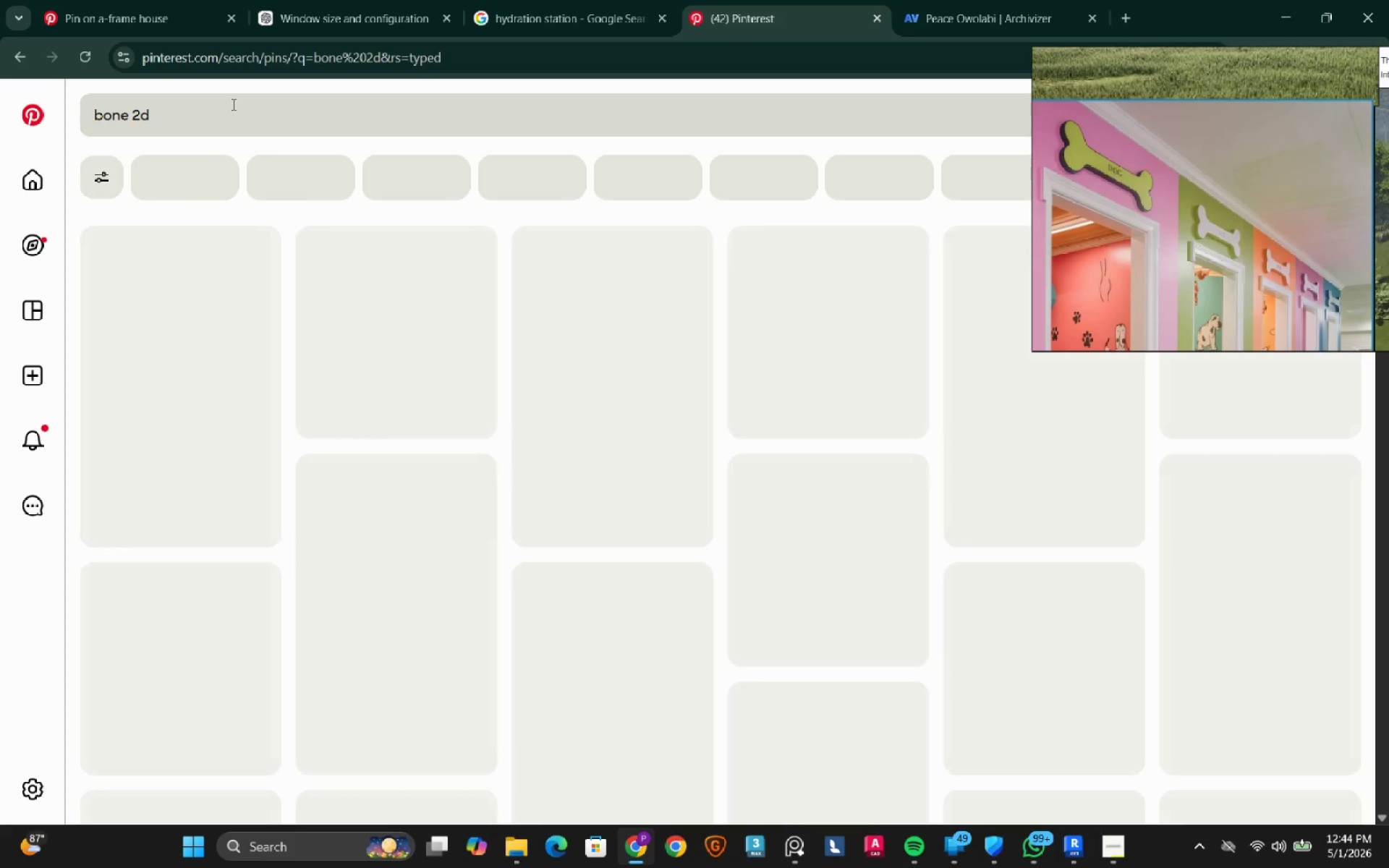 
scroll: coordinate [452, 466], scroll_direction: down, amount: 6.0
 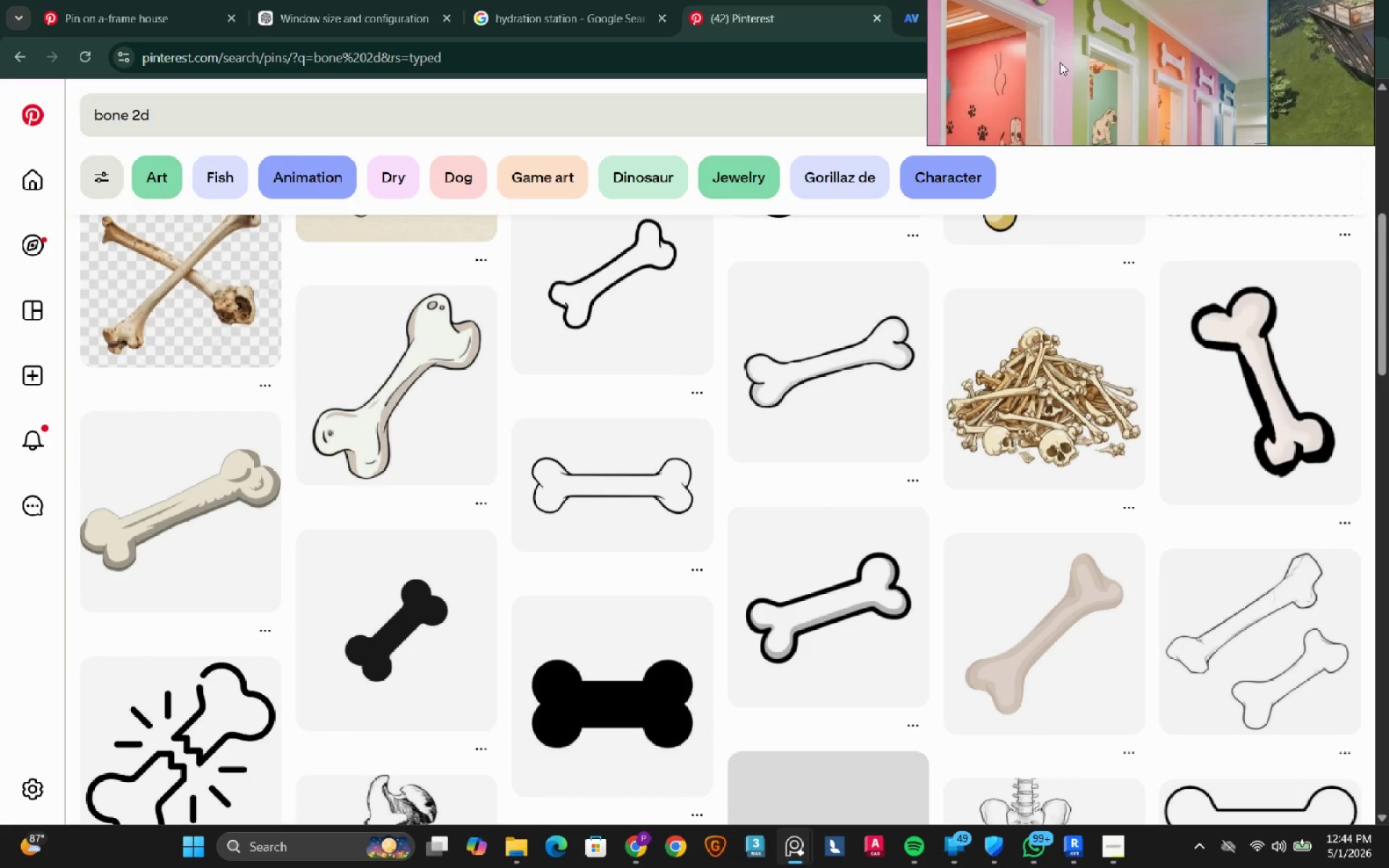 
scroll: coordinate [1062, 485], scroll_direction: up, amount: 8.0
 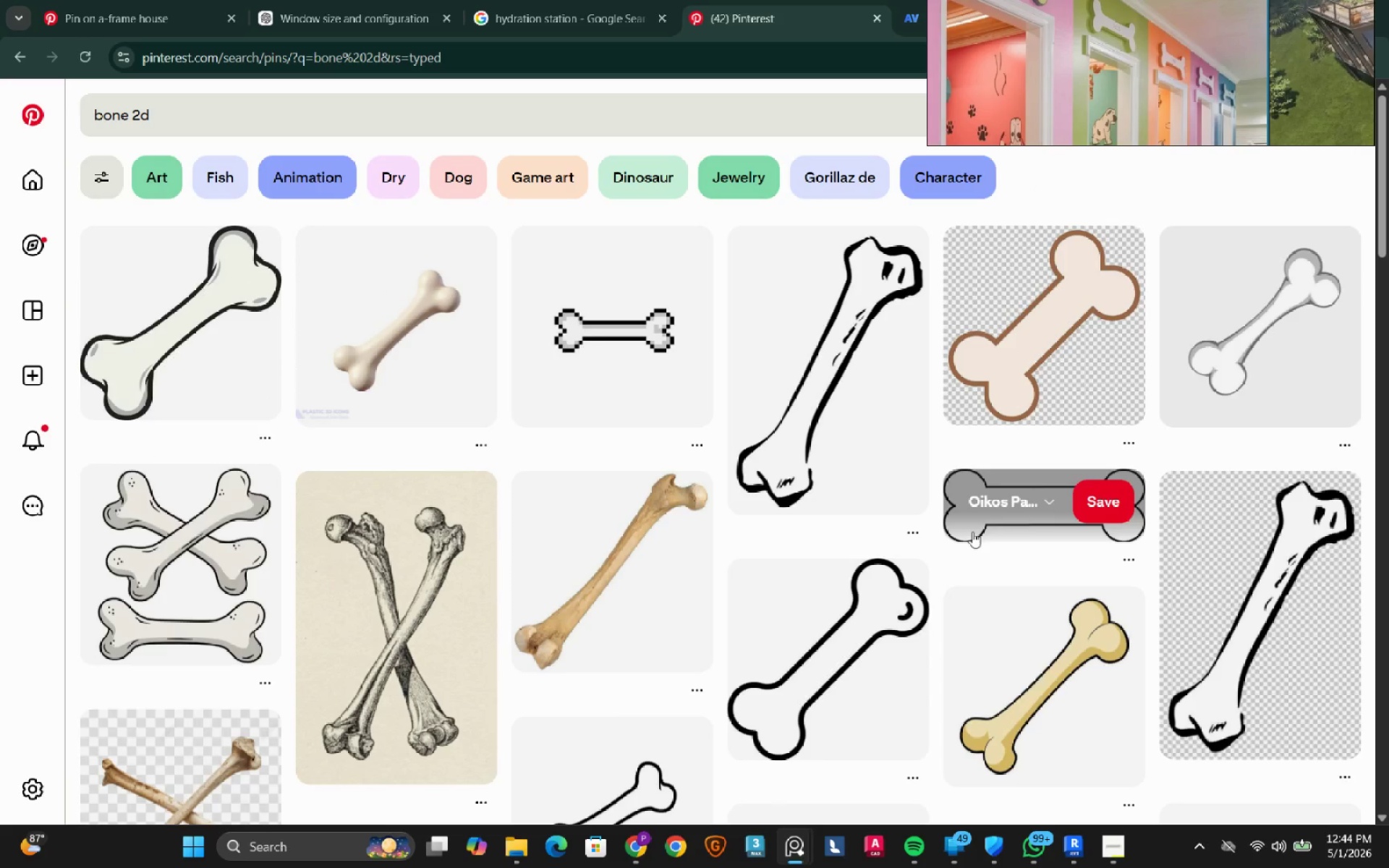 
left_click([964, 536])
 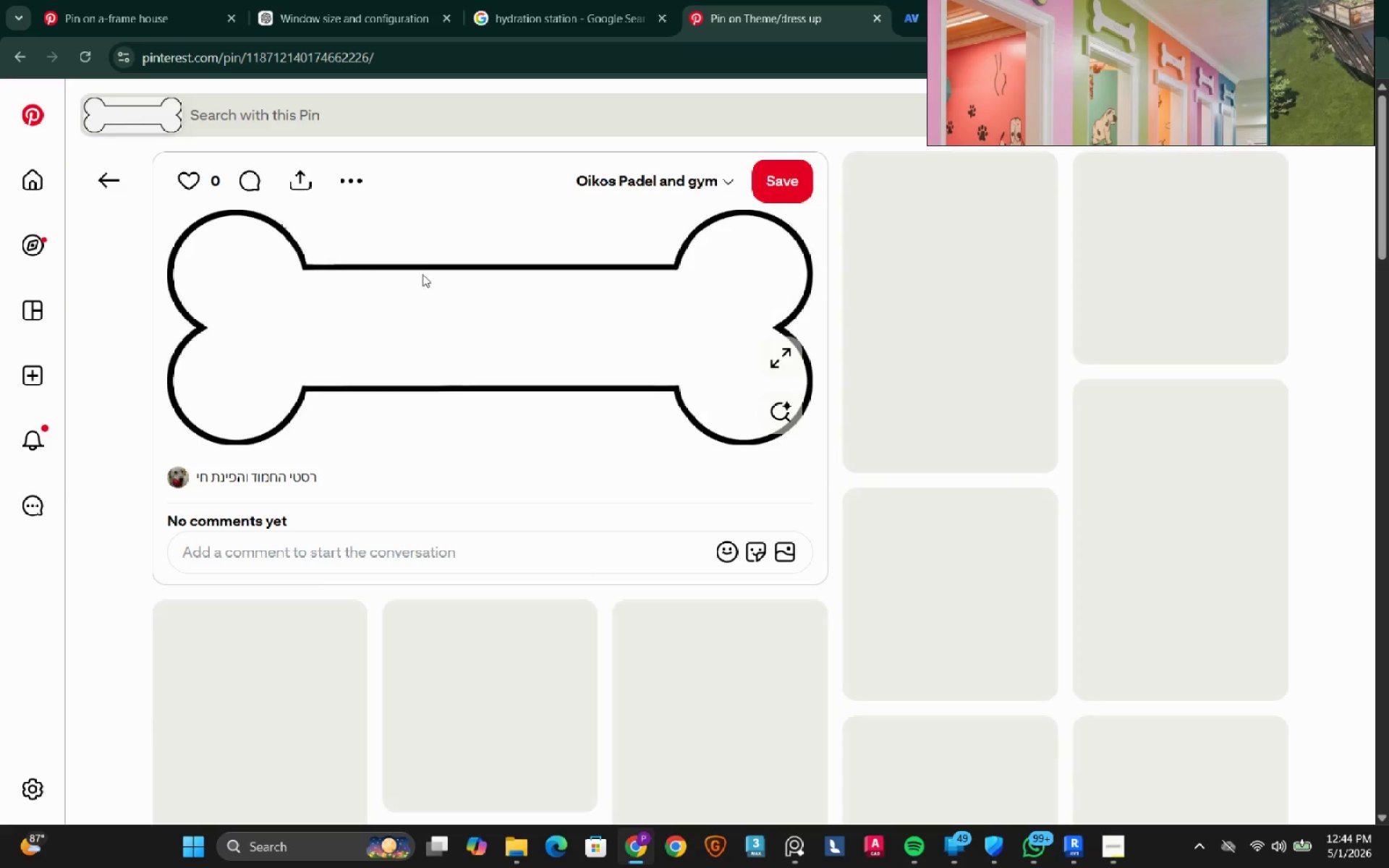 
left_click([360, 187])
 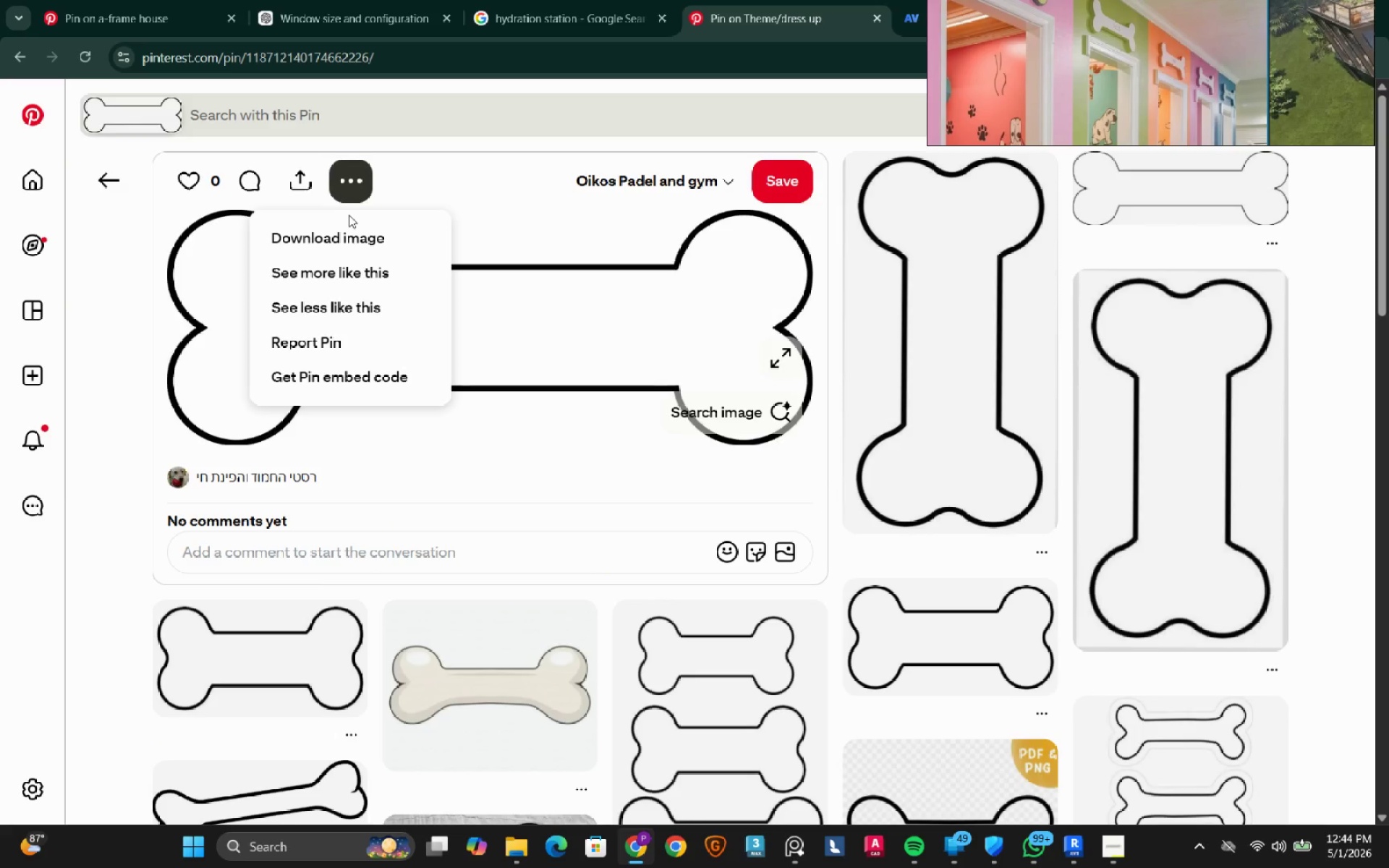 
left_click([327, 243])
 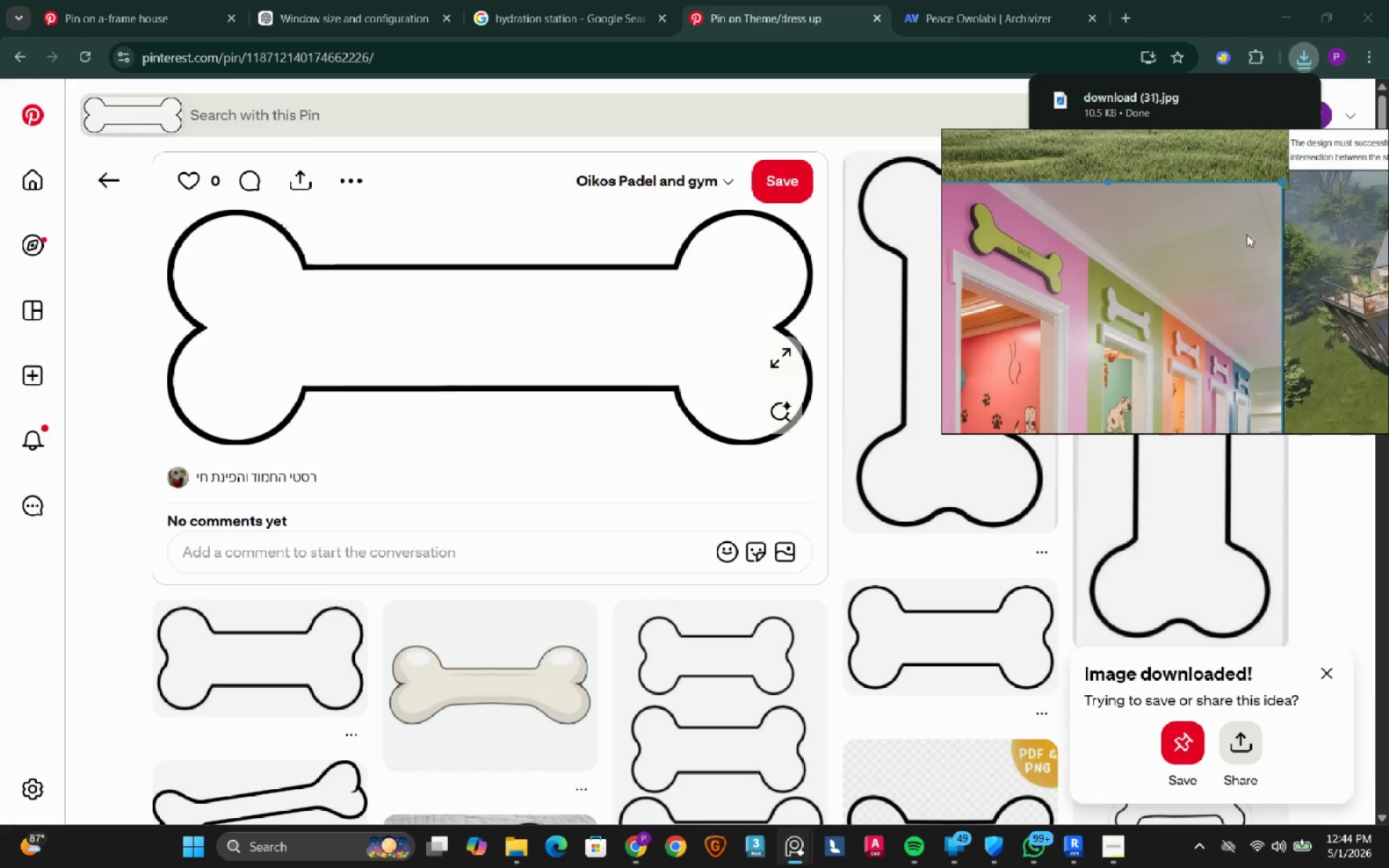 
left_click([1280, 6])
 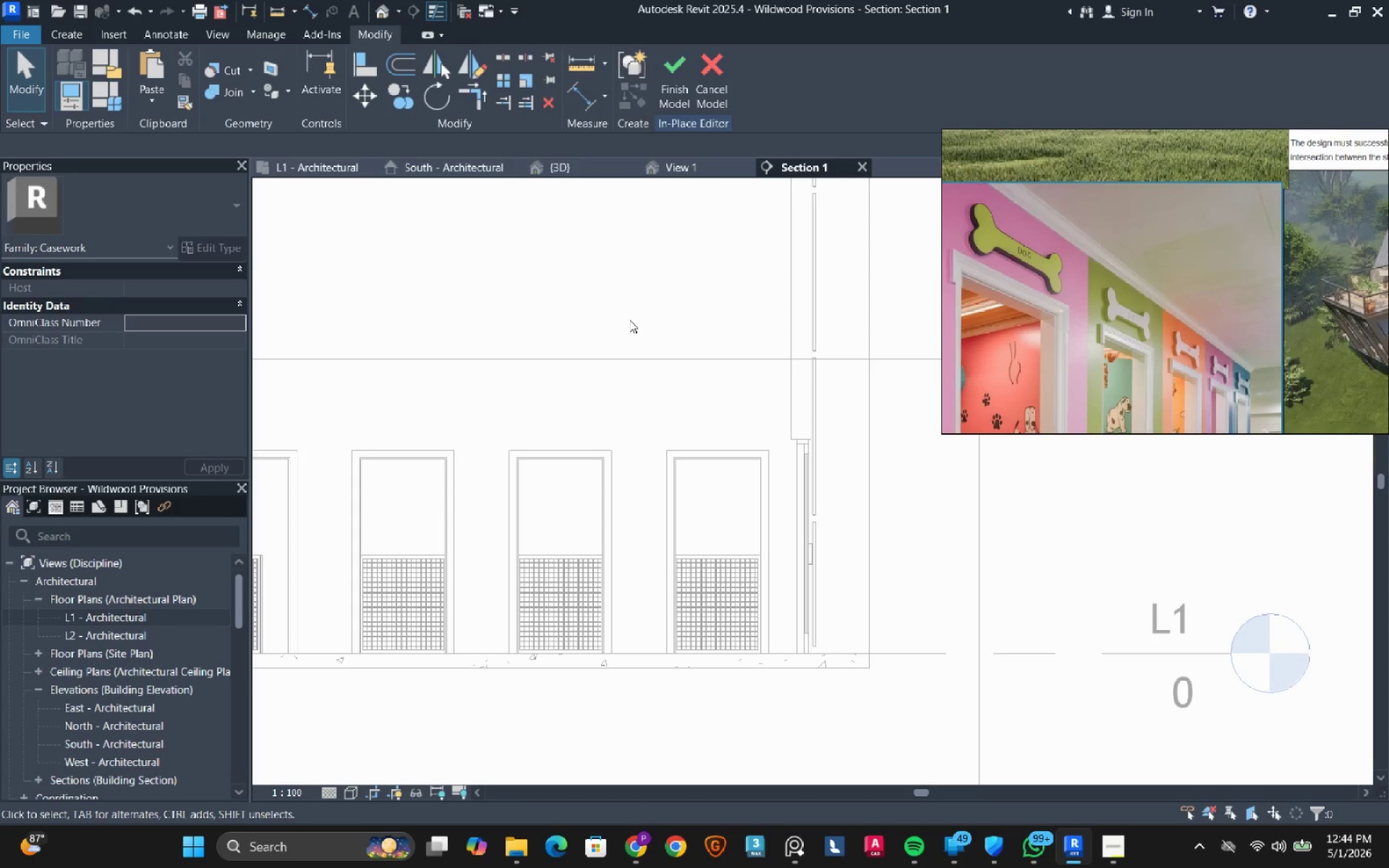 
scroll: coordinate [613, 357], scroll_direction: down, amount: 1.0
 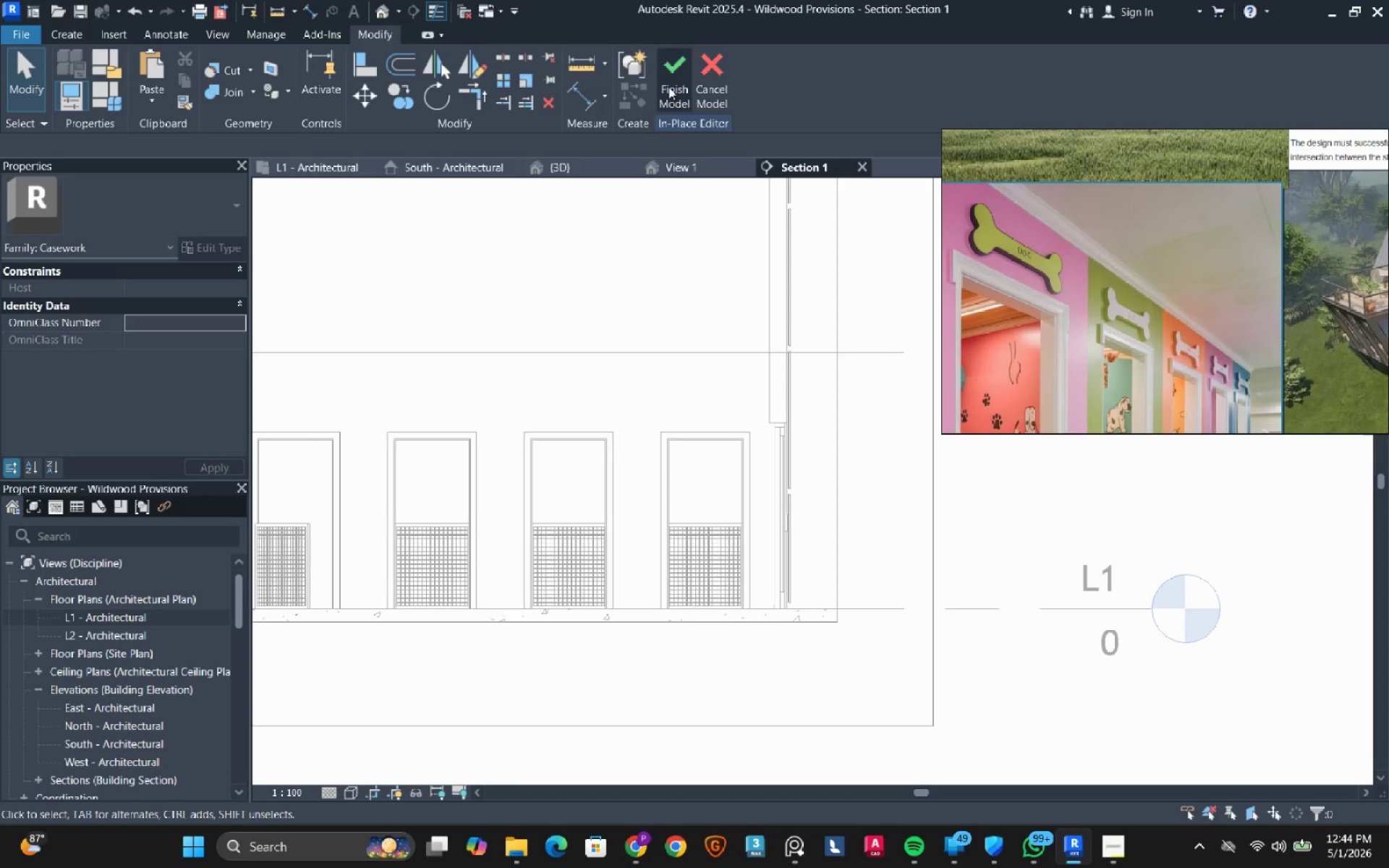 
left_click([668, 87])
 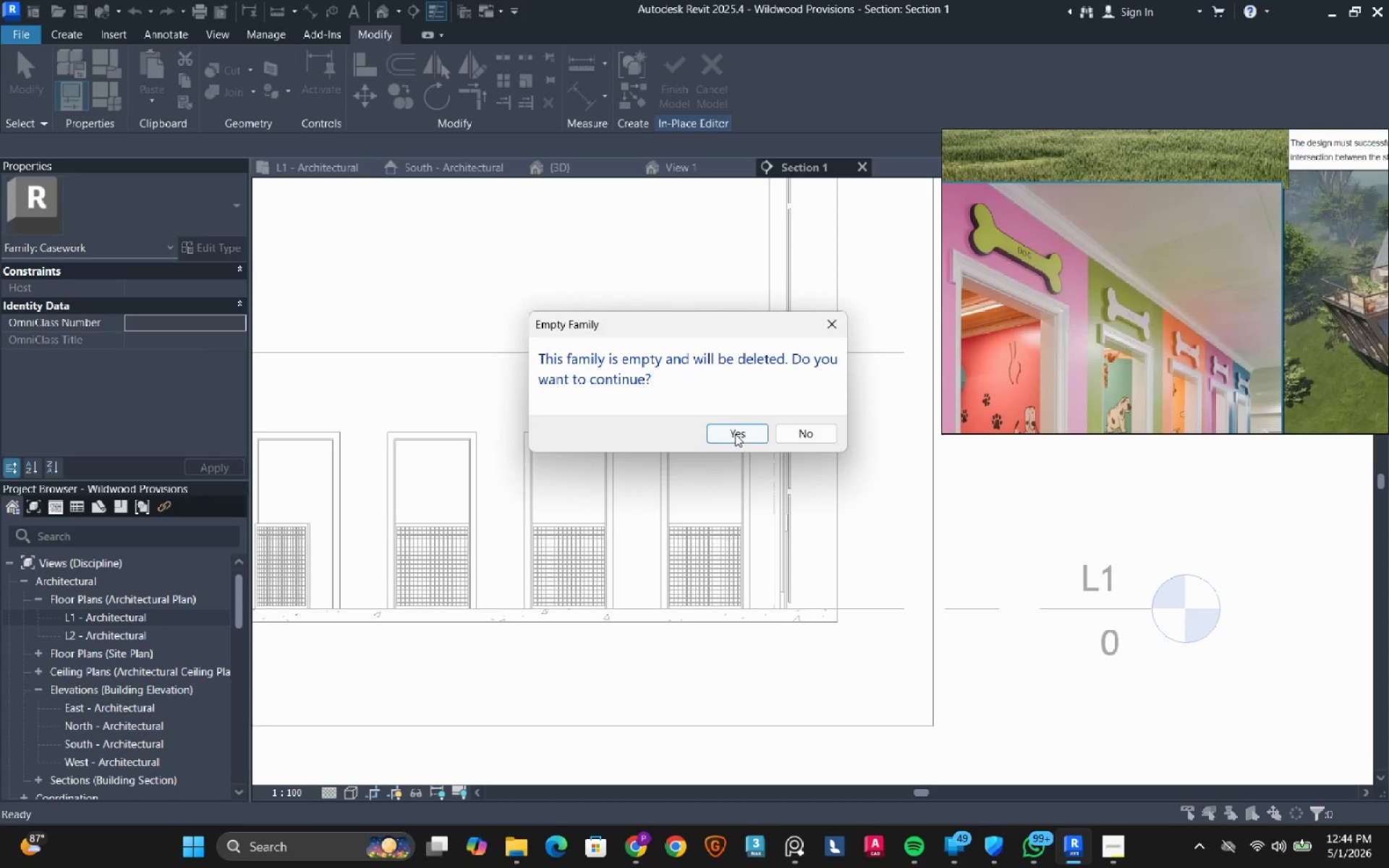 
left_click([735, 434])
 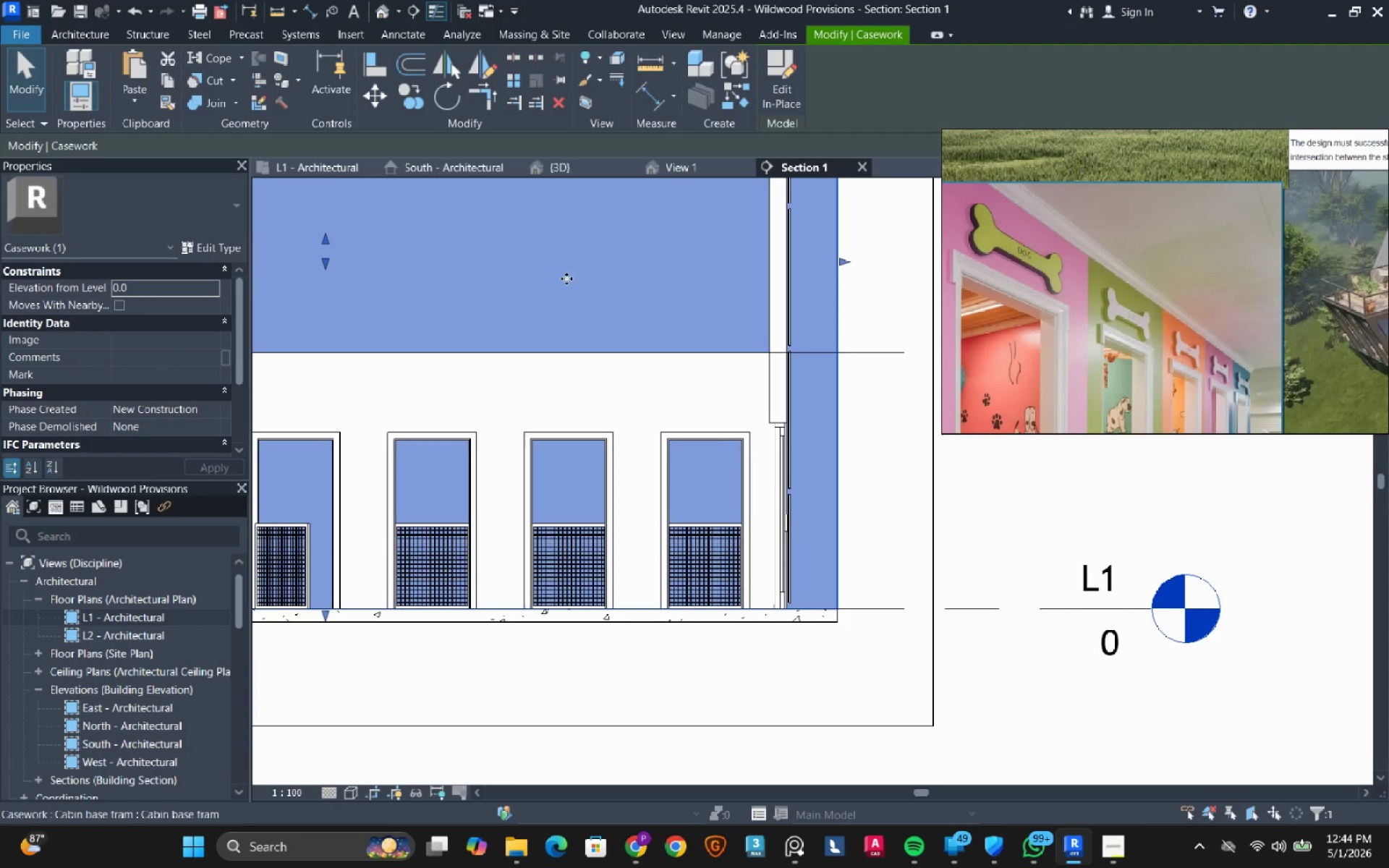 
key(Escape)
 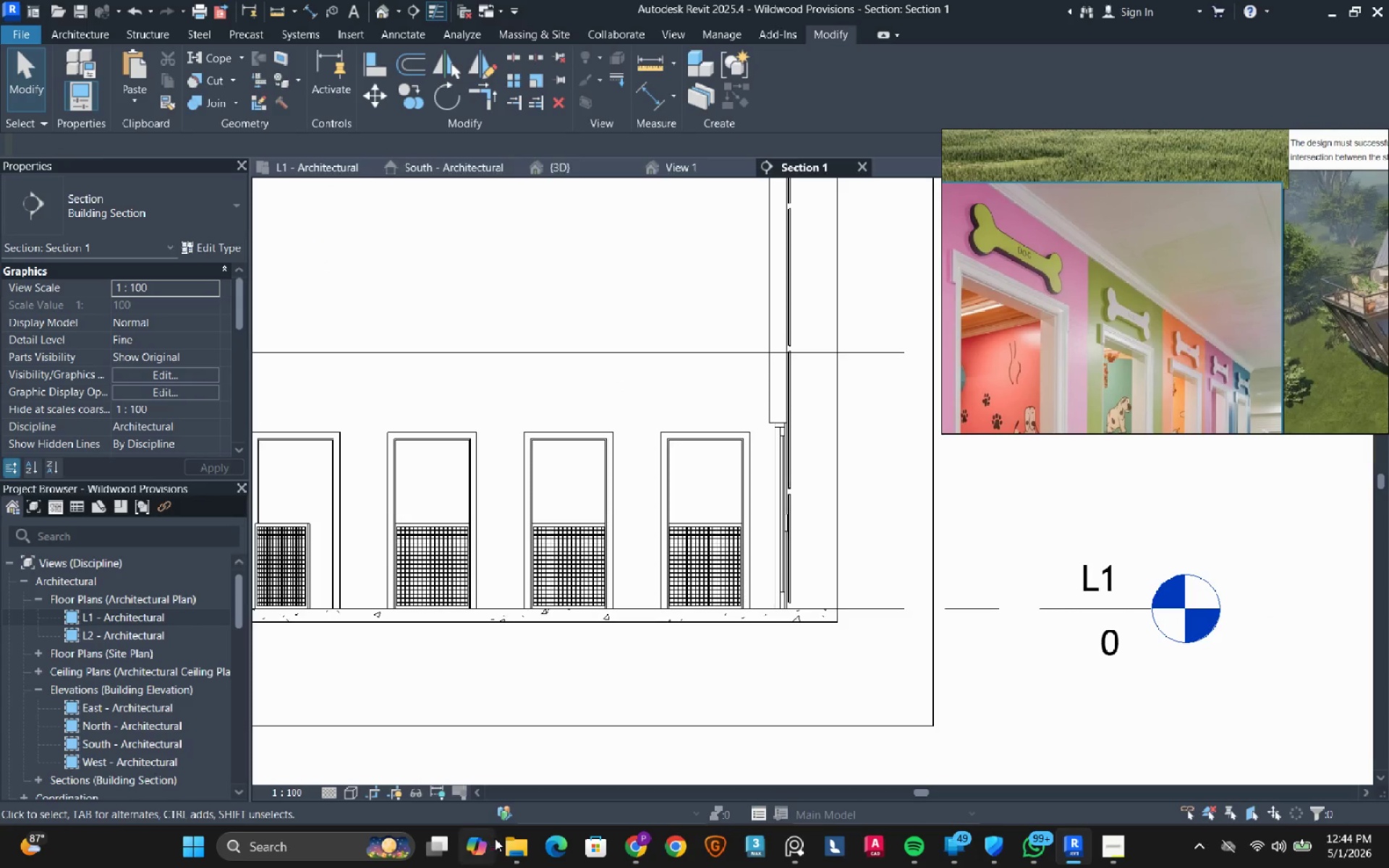 
left_click([521, 865])
 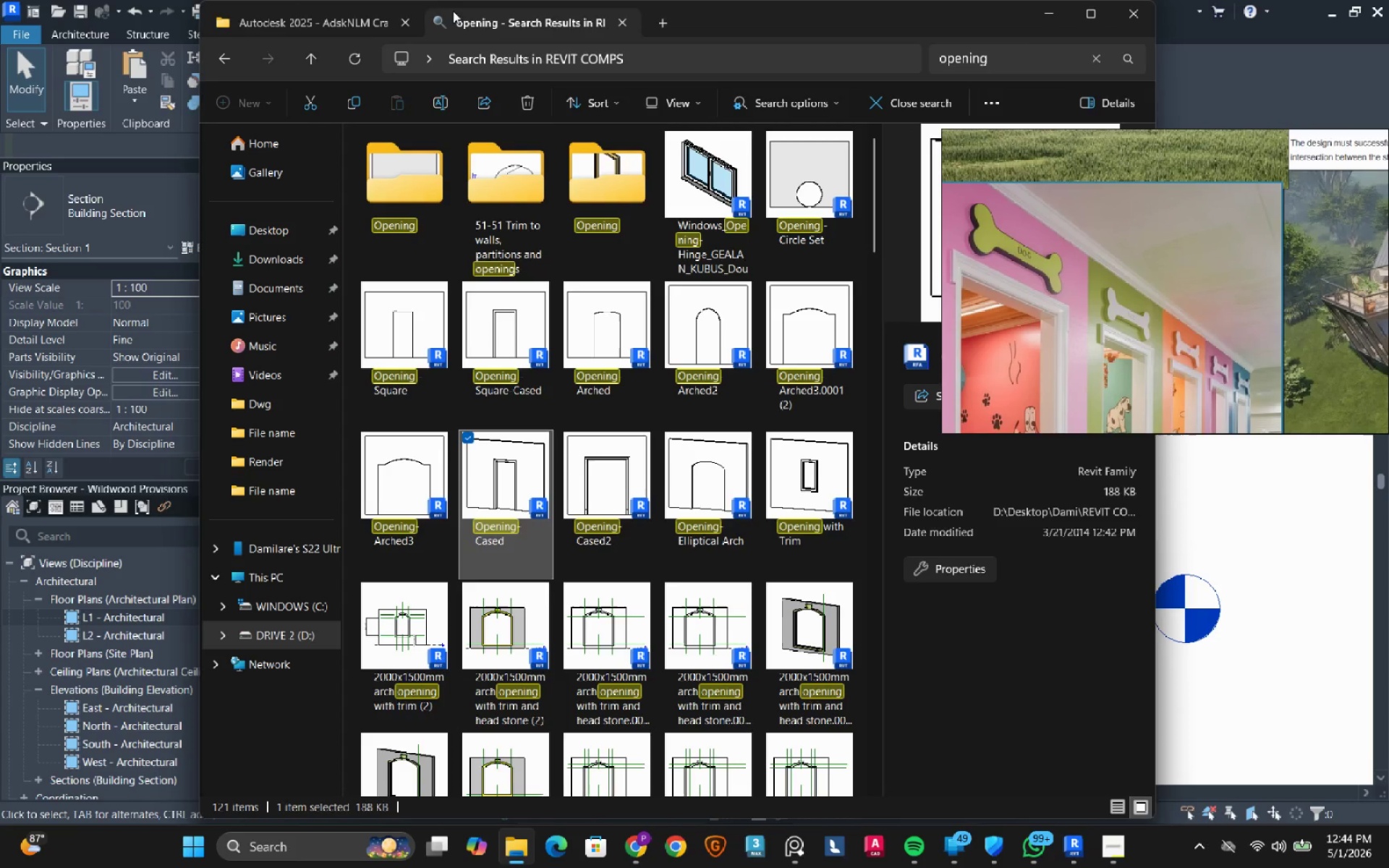 
left_click([648, 20])
 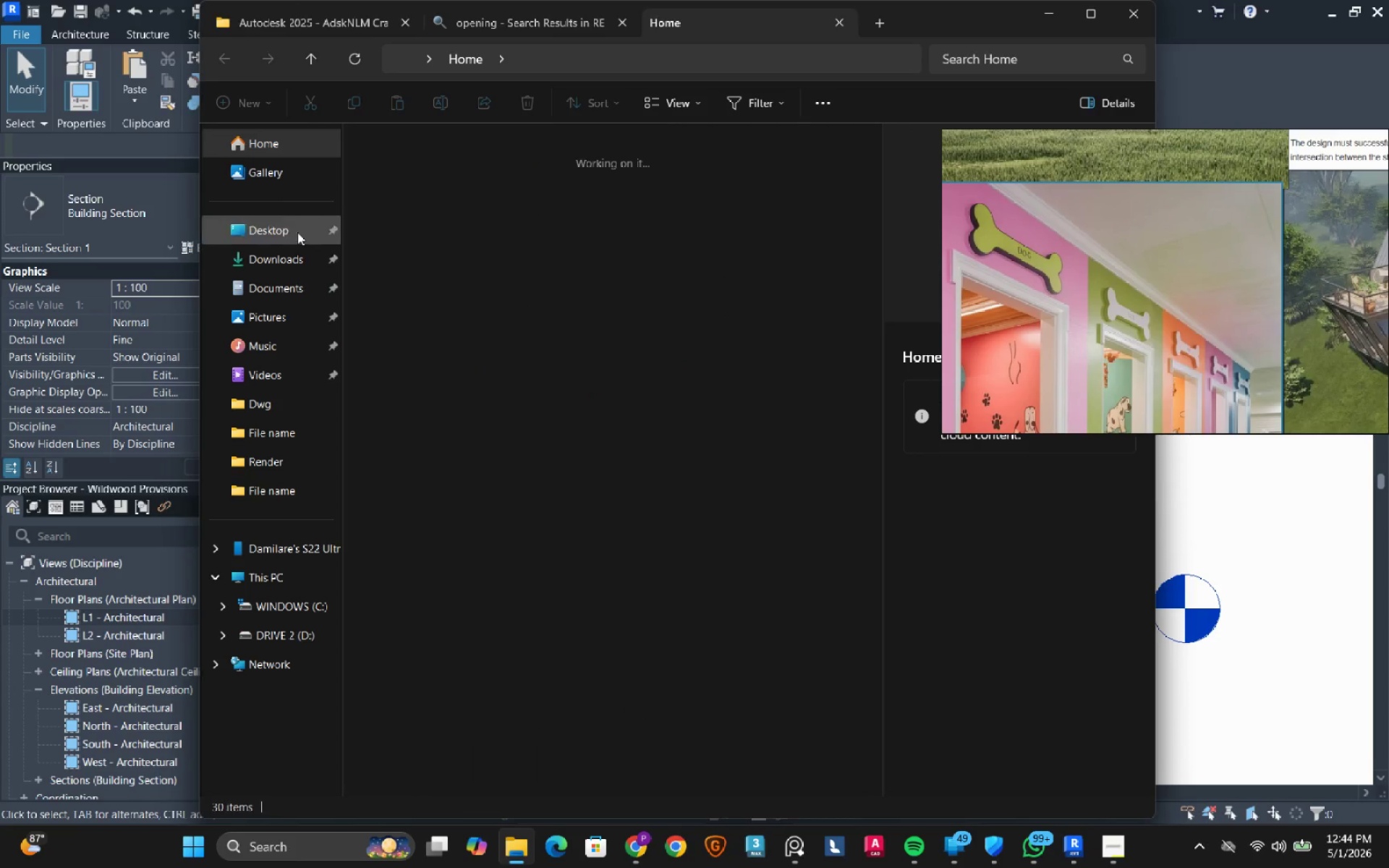 
left_click([270, 267])
 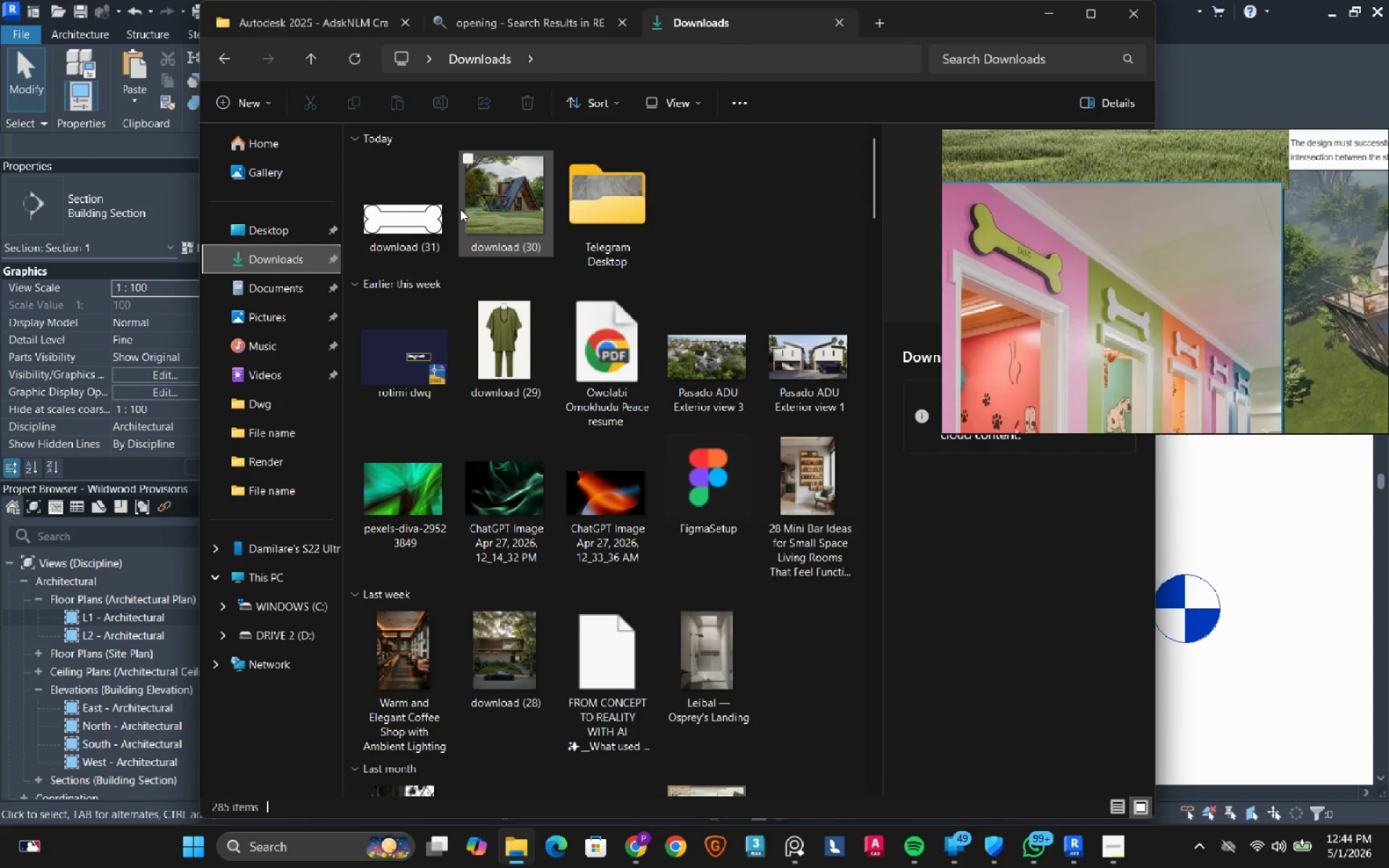 
left_click([433, 219])
 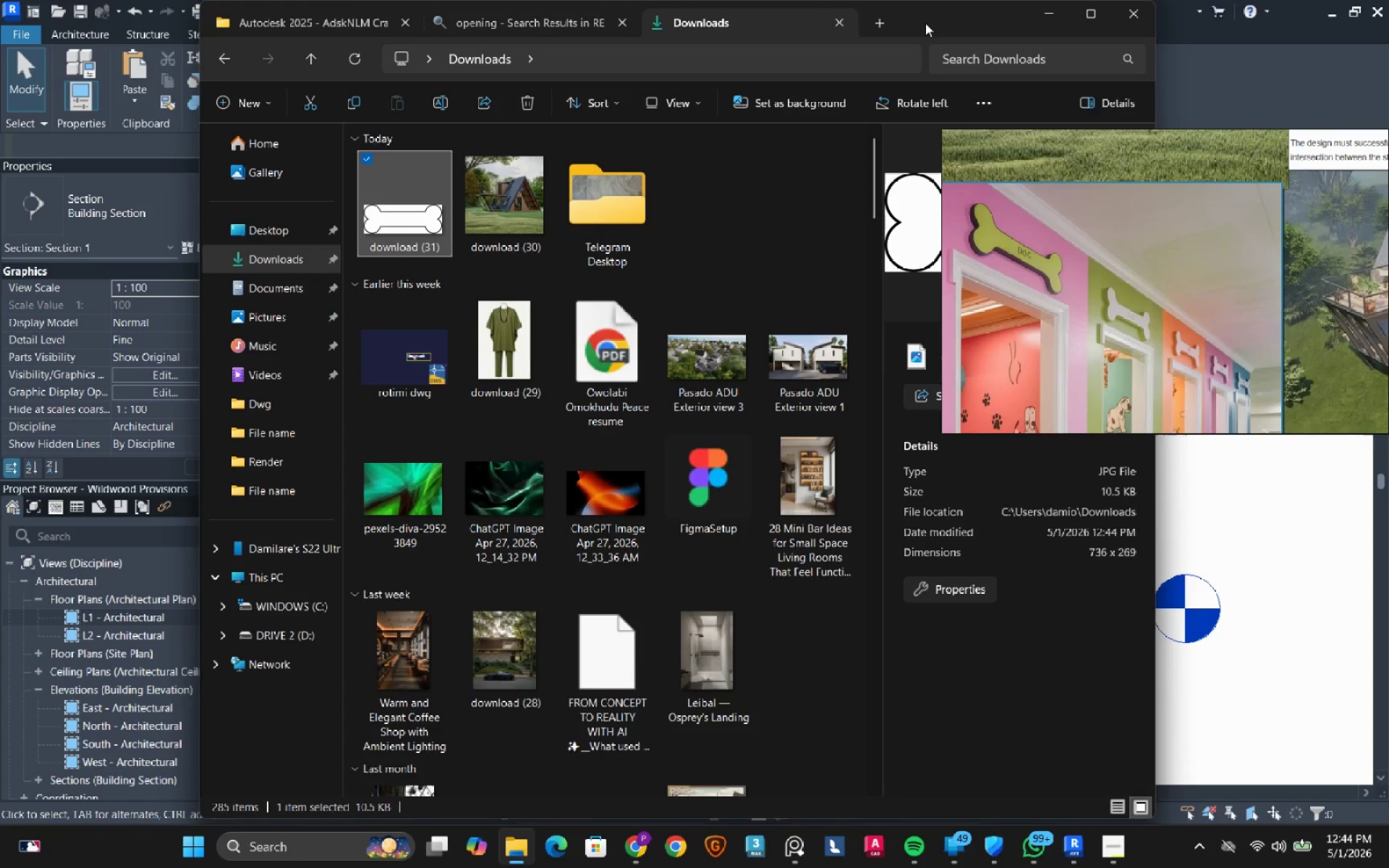 
left_click_drag(start_coordinate=[929, 25], to_coordinate=[693, 490])
 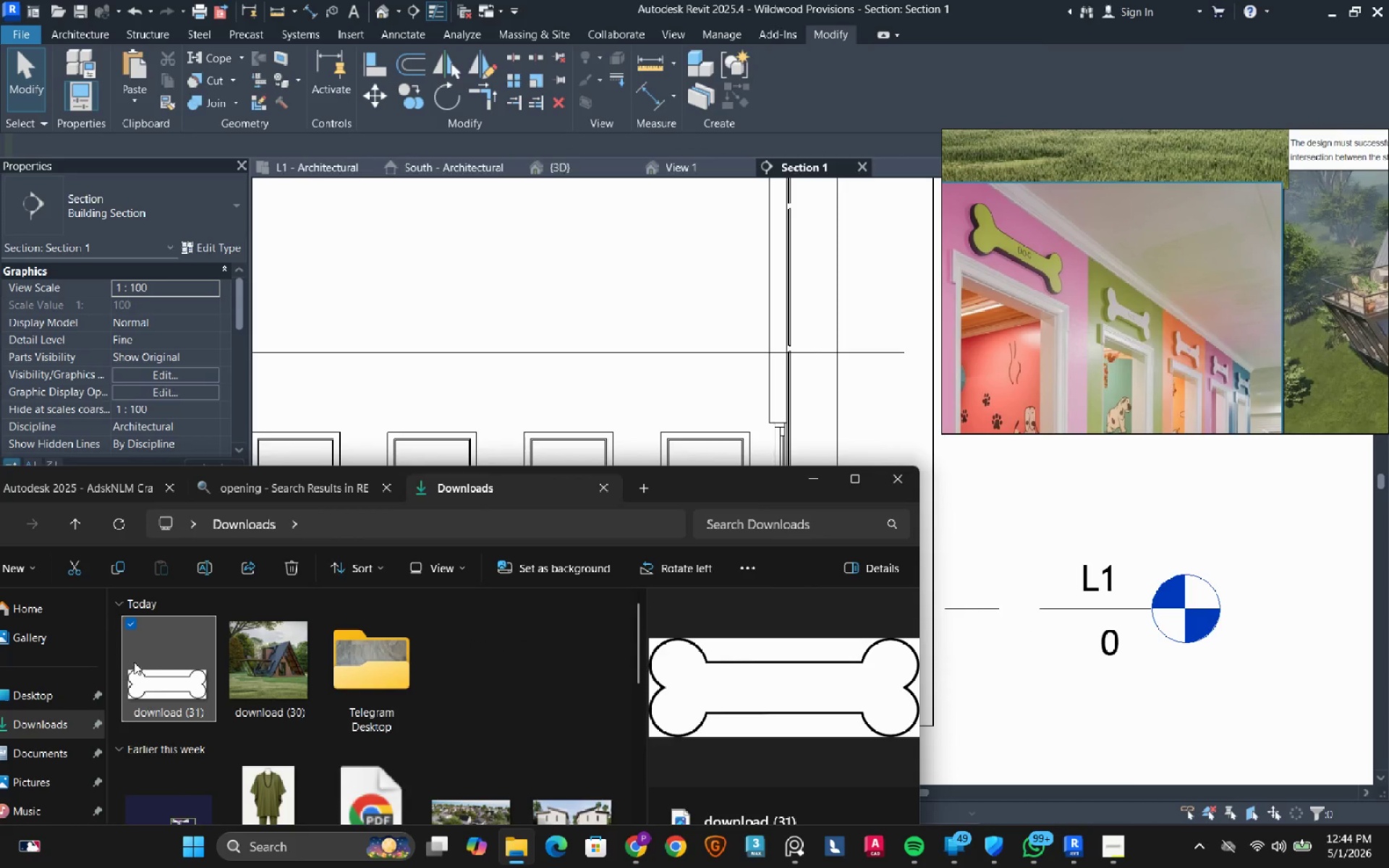 
left_click_drag(start_coordinate=[140, 678], to_coordinate=[515, 421])
 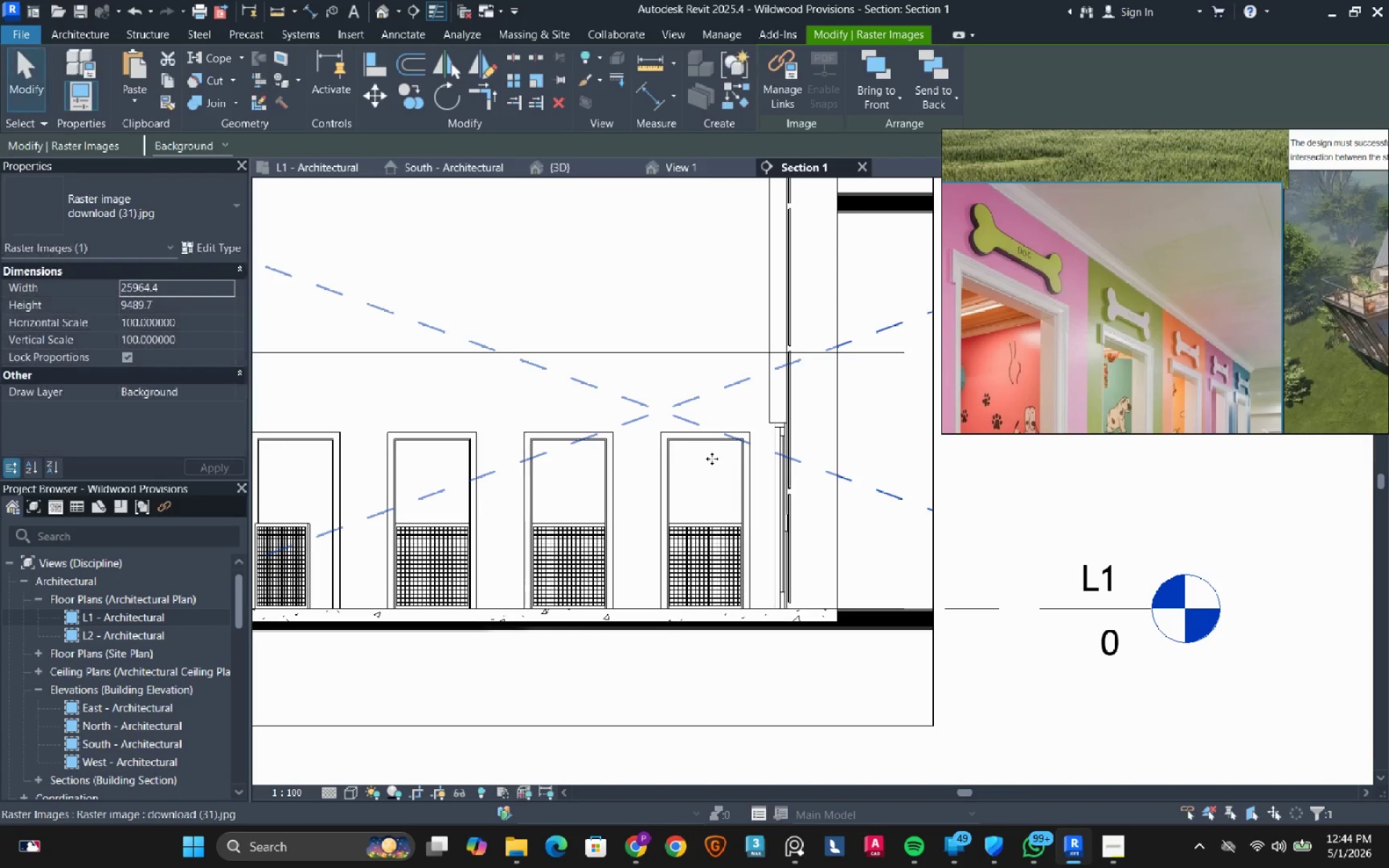 
scroll: coordinate [578, 377], scroll_direction: down, amount: 4.0
 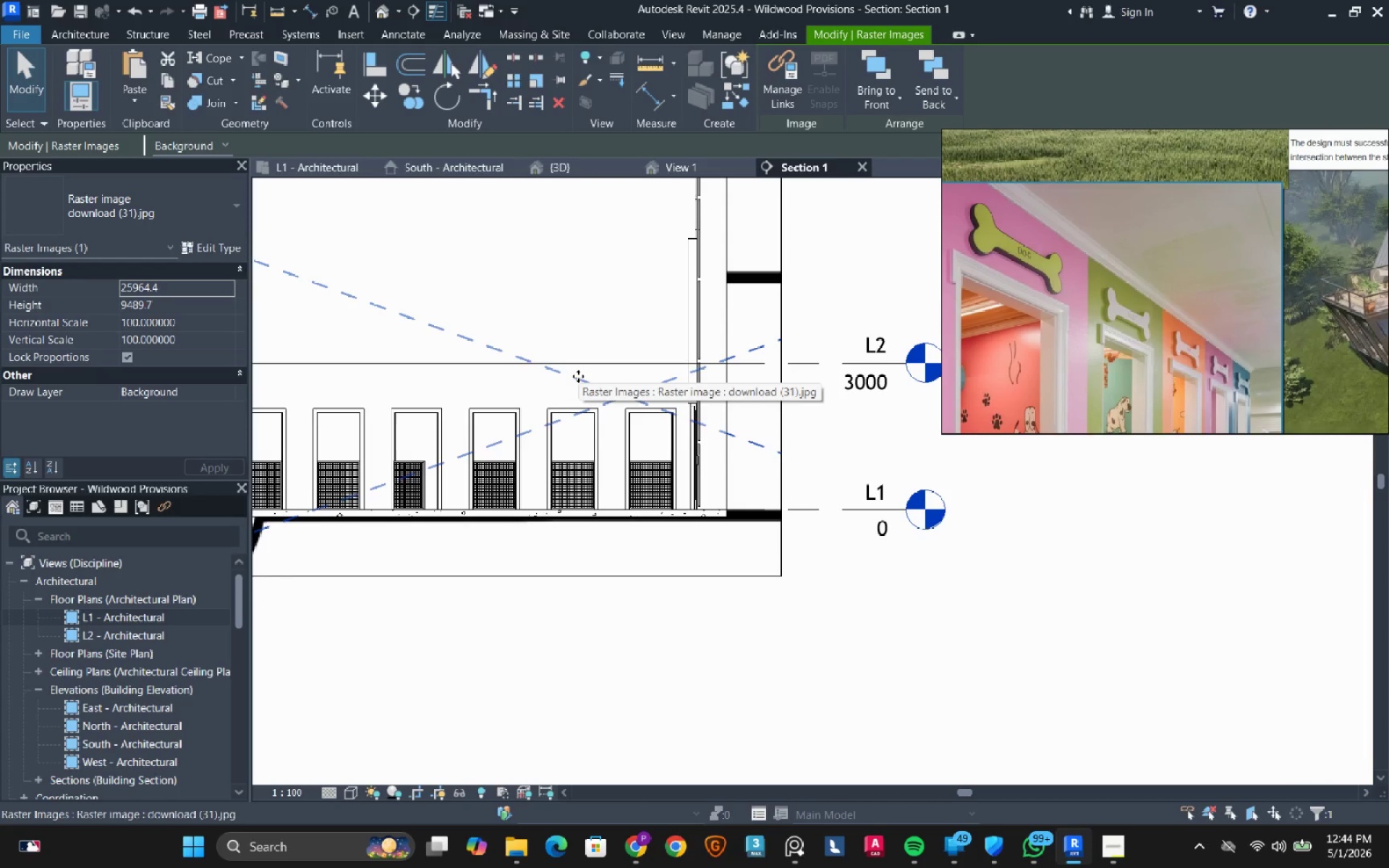 
type(wf)
 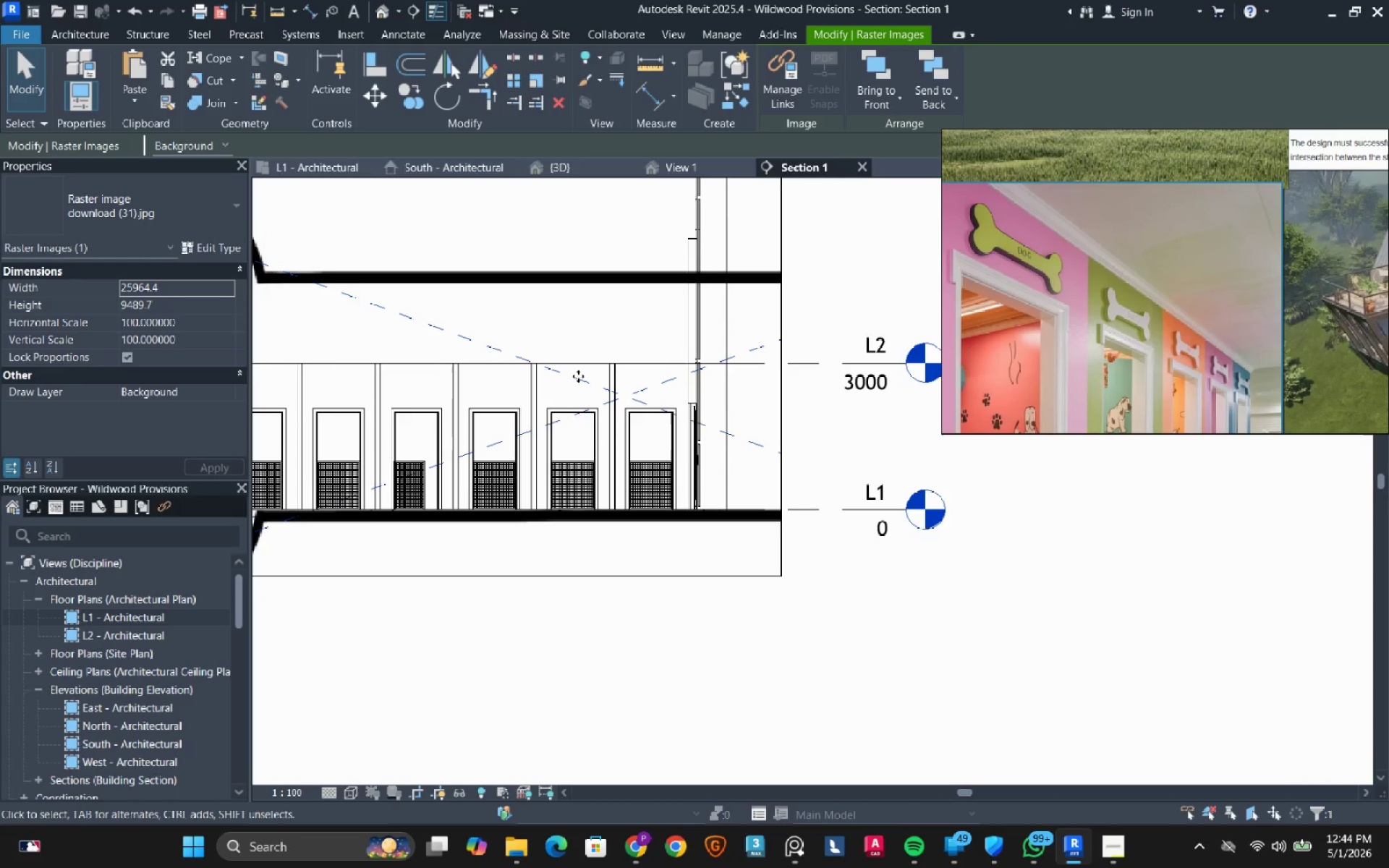 
scroll: coordinate [524, 251], scroll_direction: down, amount: 7.0
 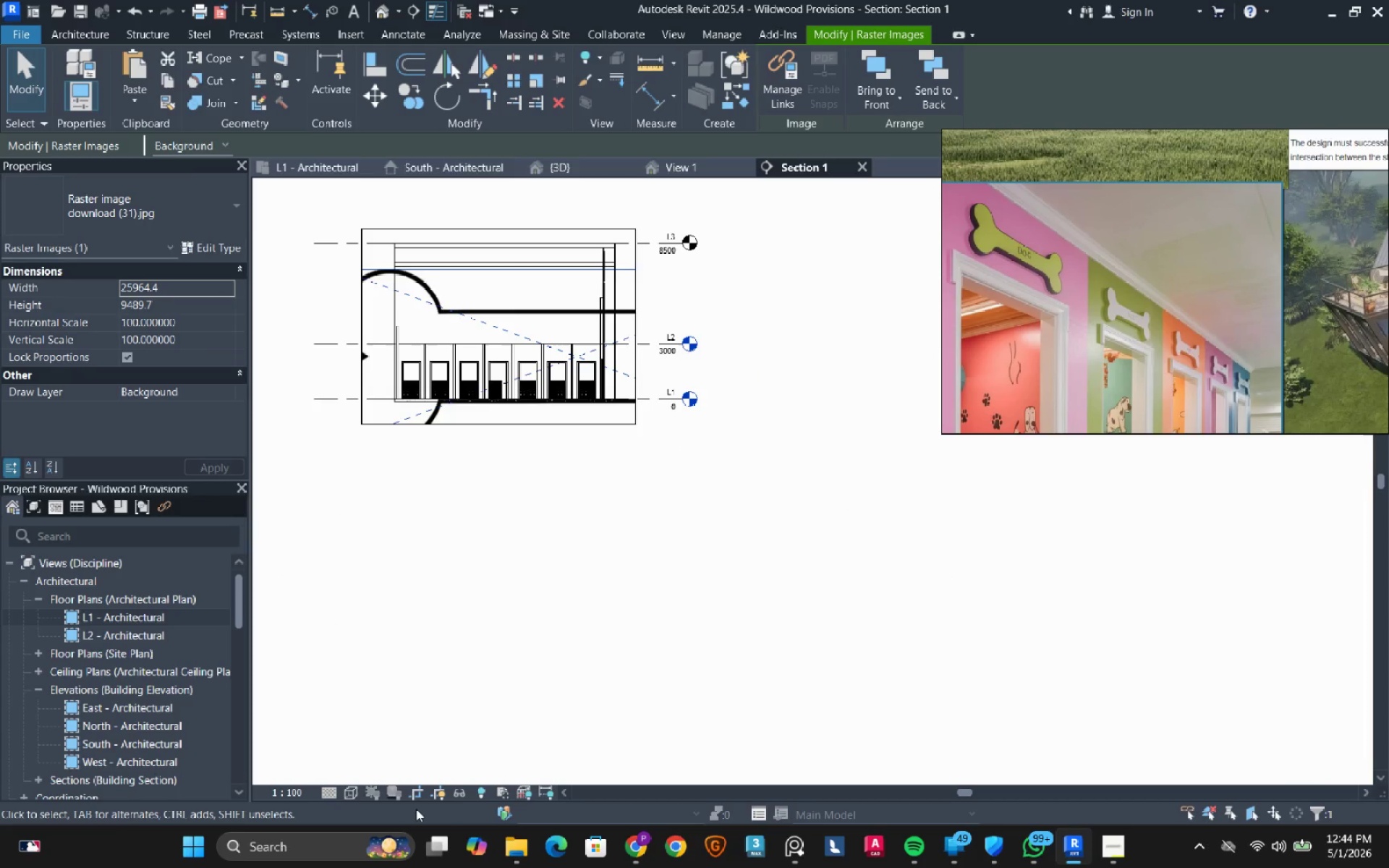 
left_click([420, 796])
 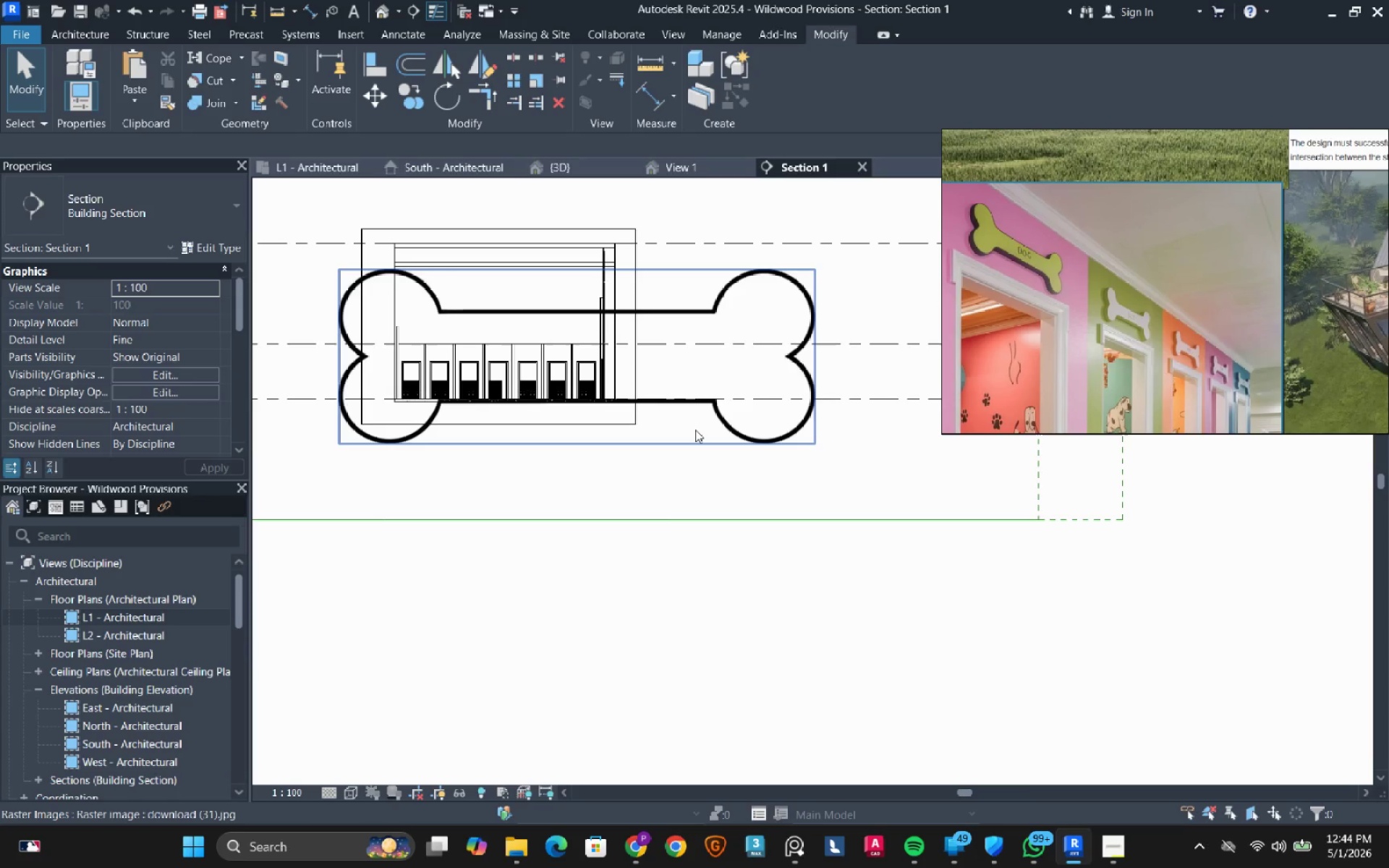 
left_click([756, 429])
 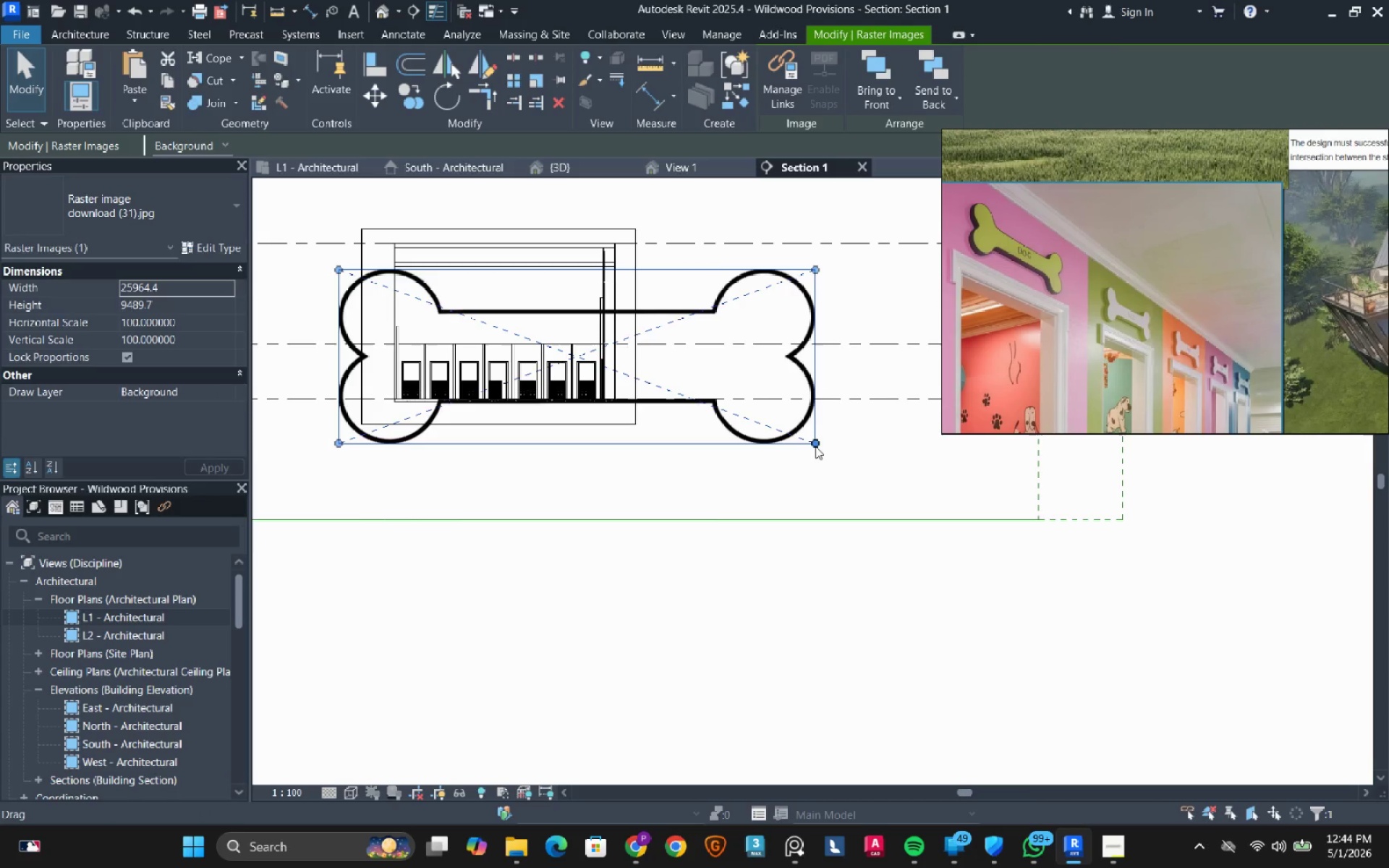 
left_click_drag(start_coordinate=[815, 445], to_coordinate=[399, 353])
 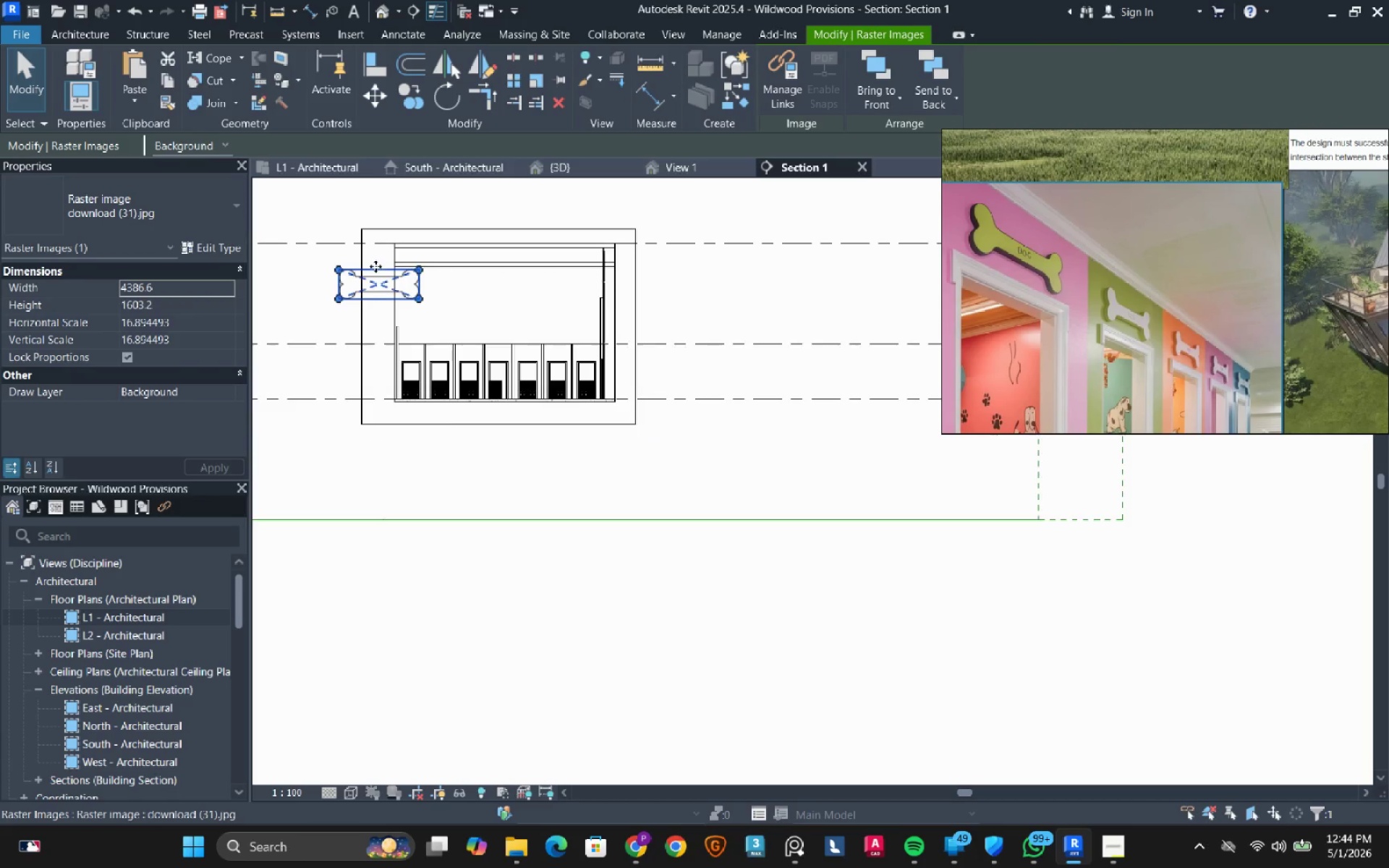 
left_click_drag(start_coordinate=[337, 299], to_coordinate=[618, 391])
 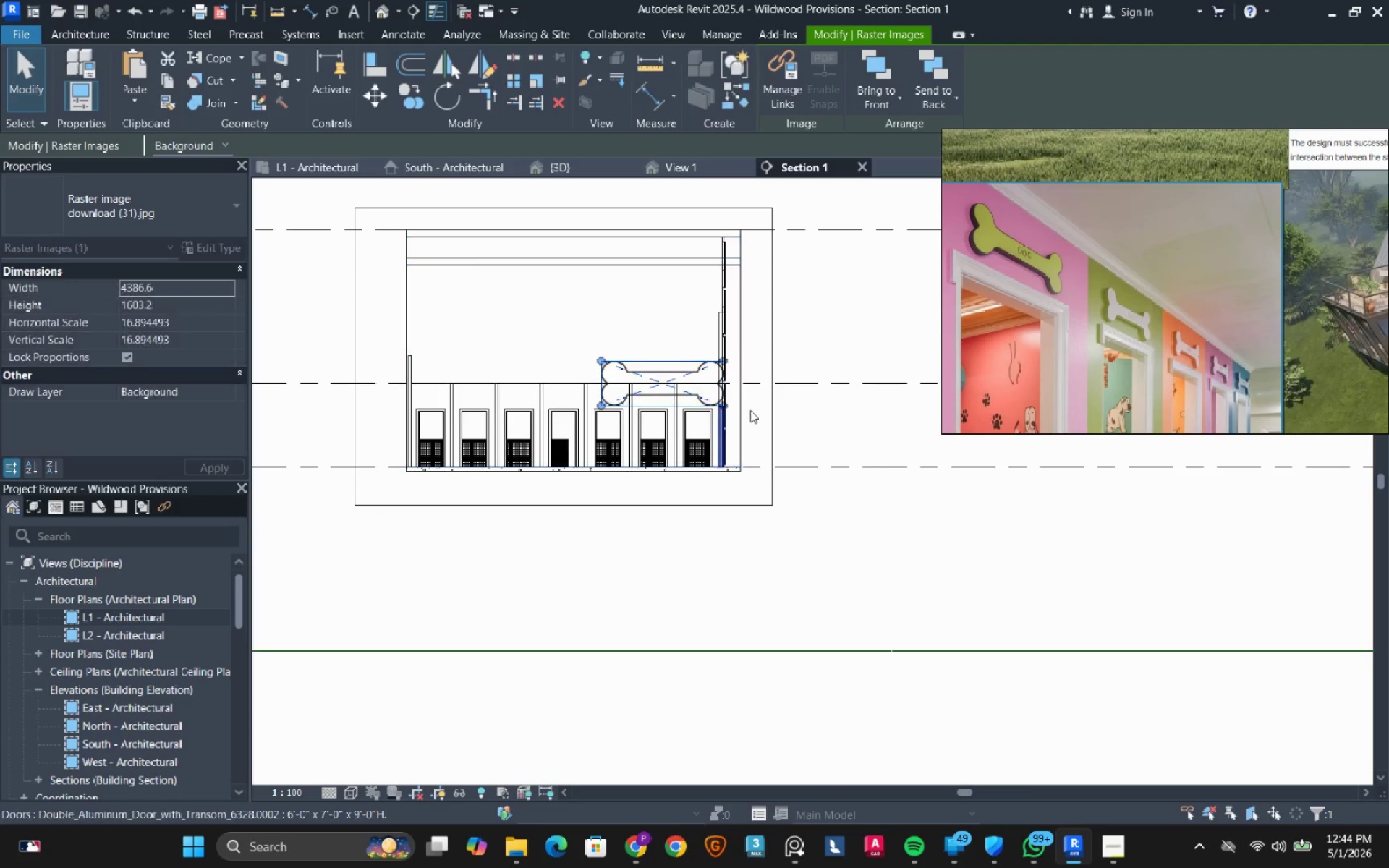 
scroll: coordinate [749, 409], scroll_direction: up, amount: 7.0
 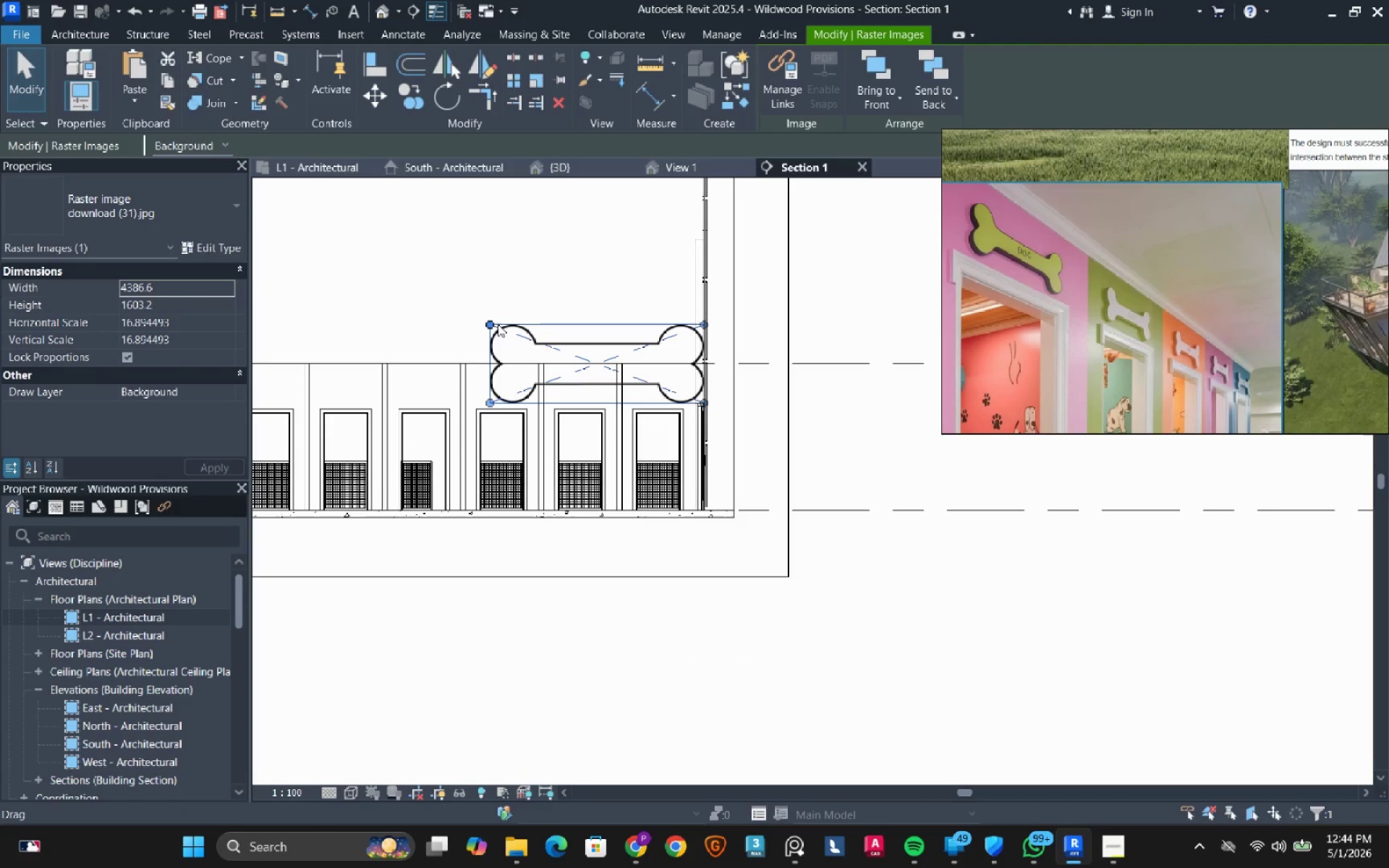 
left_click_drag(start_coordinate=[477, 320], to_coordinate=[658, 356])
 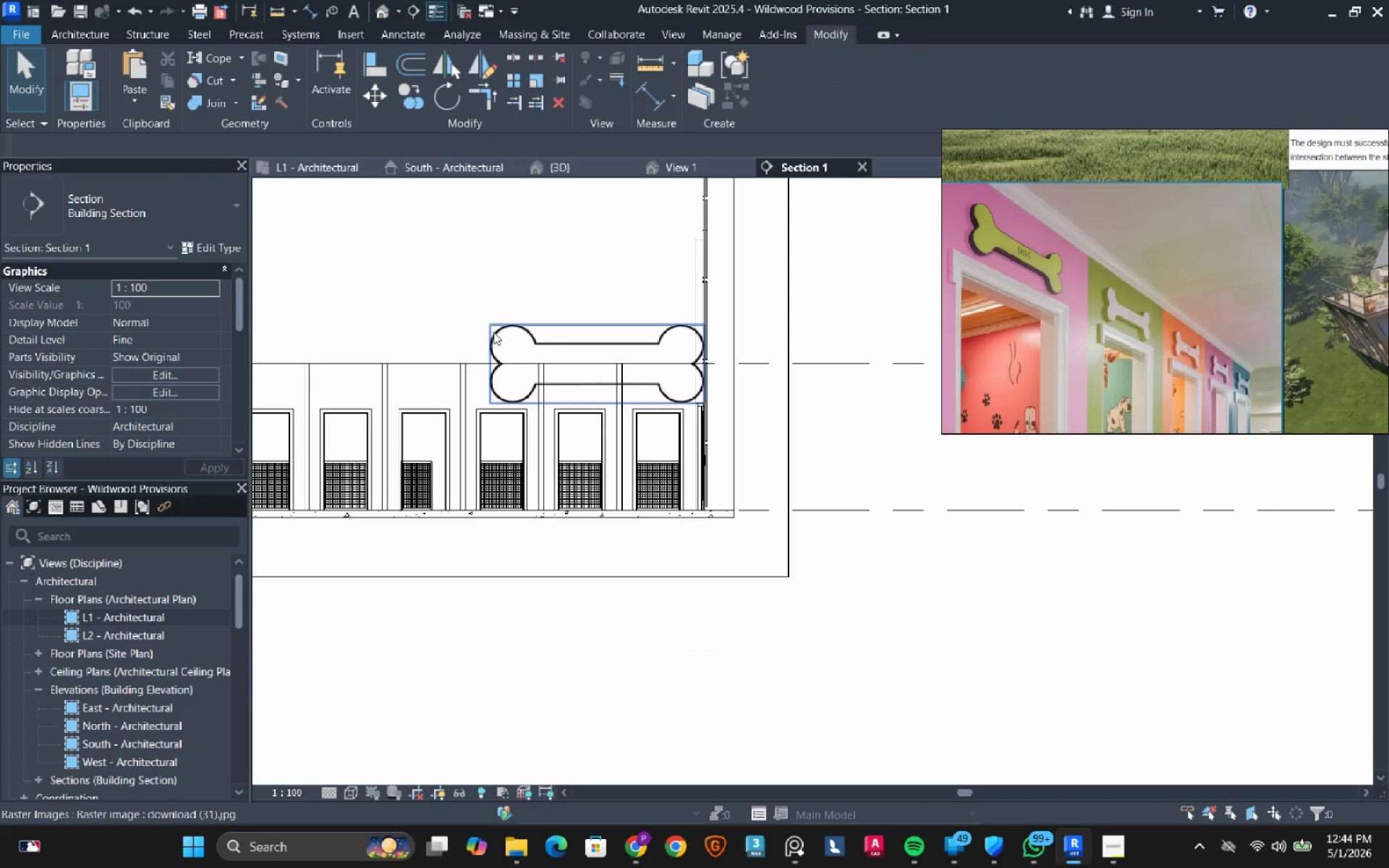 
left_click([493, 332])
 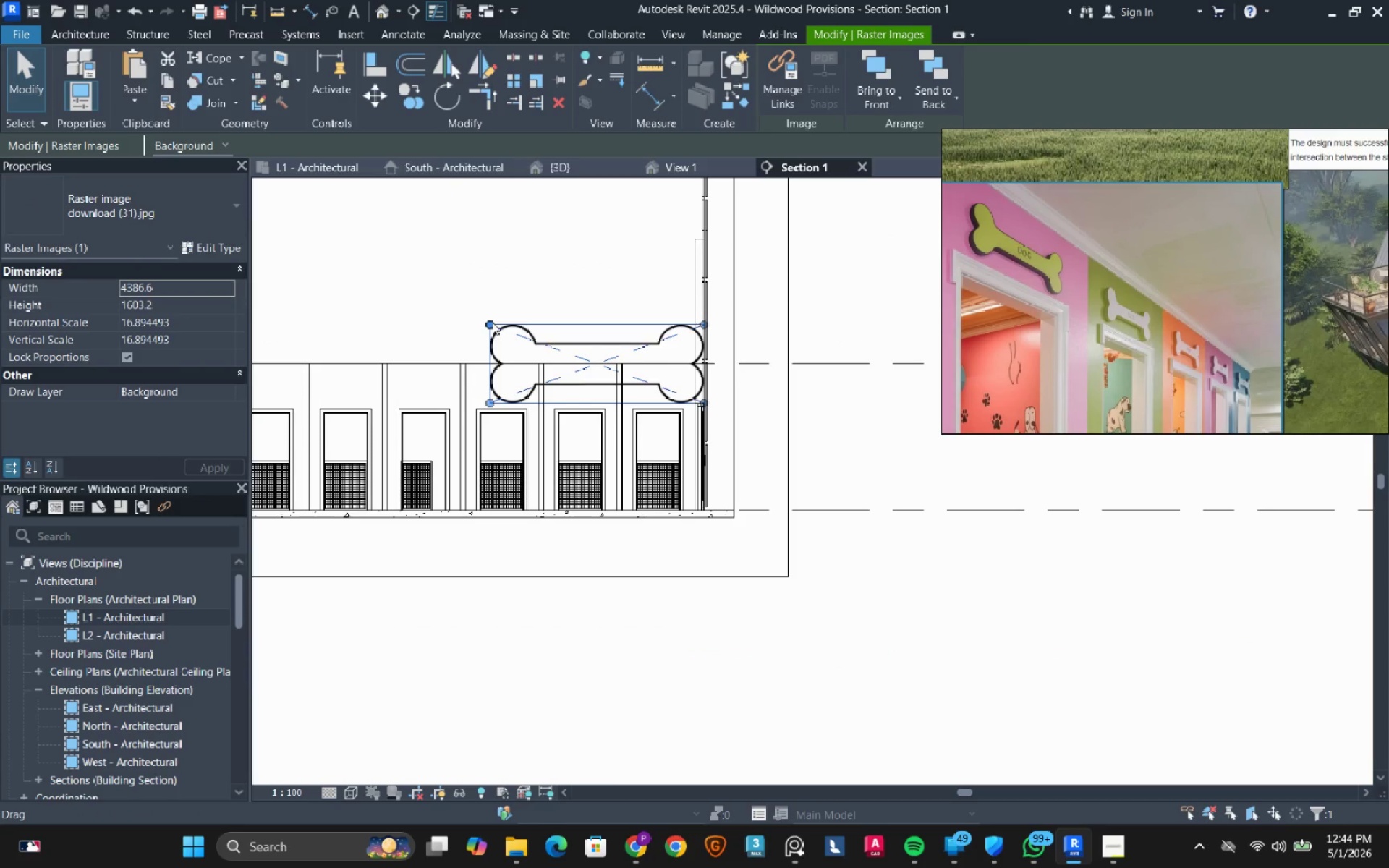 
left_click_drag(start_coordinate=[491, 322], to_coordinate=[651, 371])
 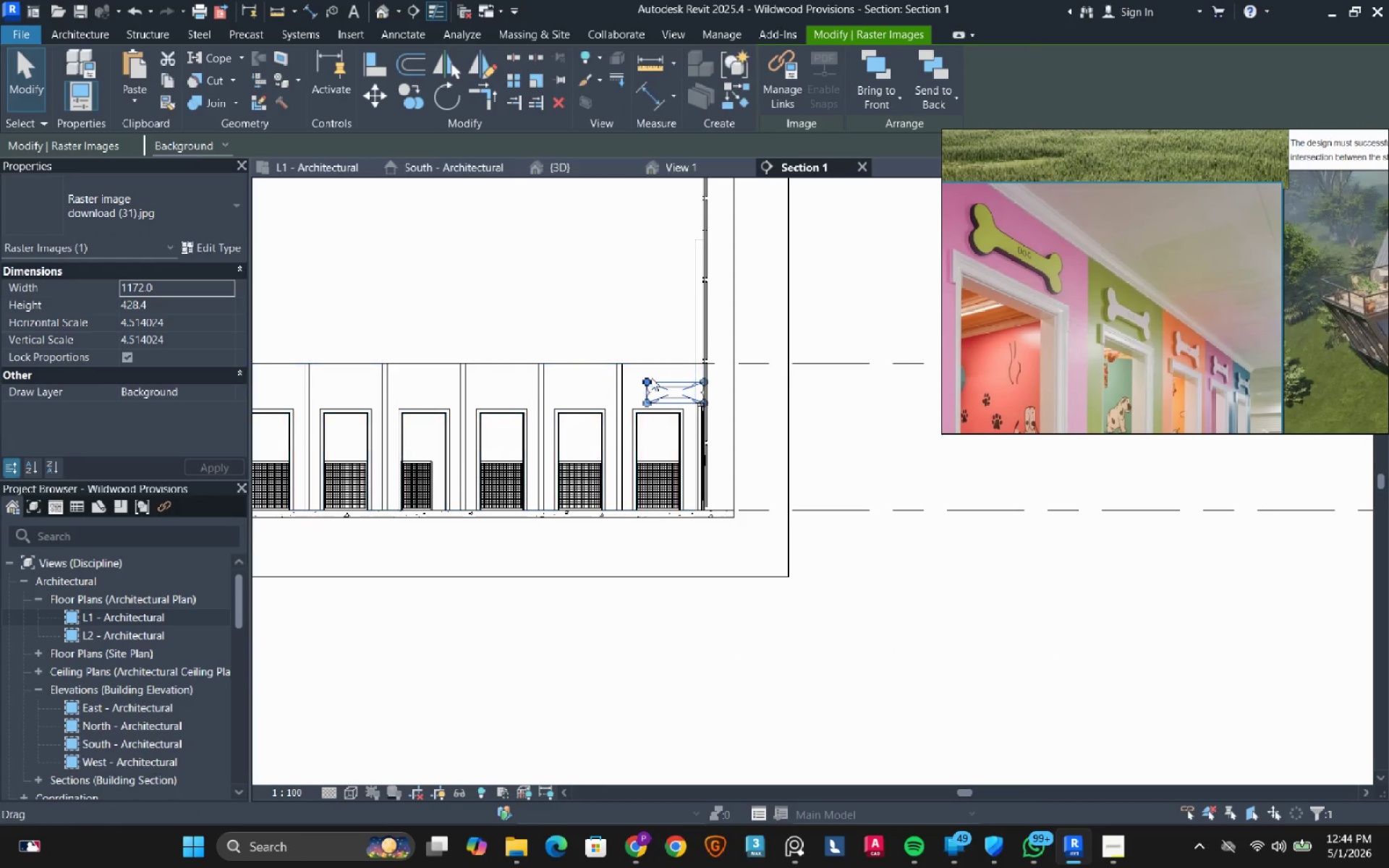 
scroll: coordinate [656, 378], scroll_direction: up, amount: 8.0
 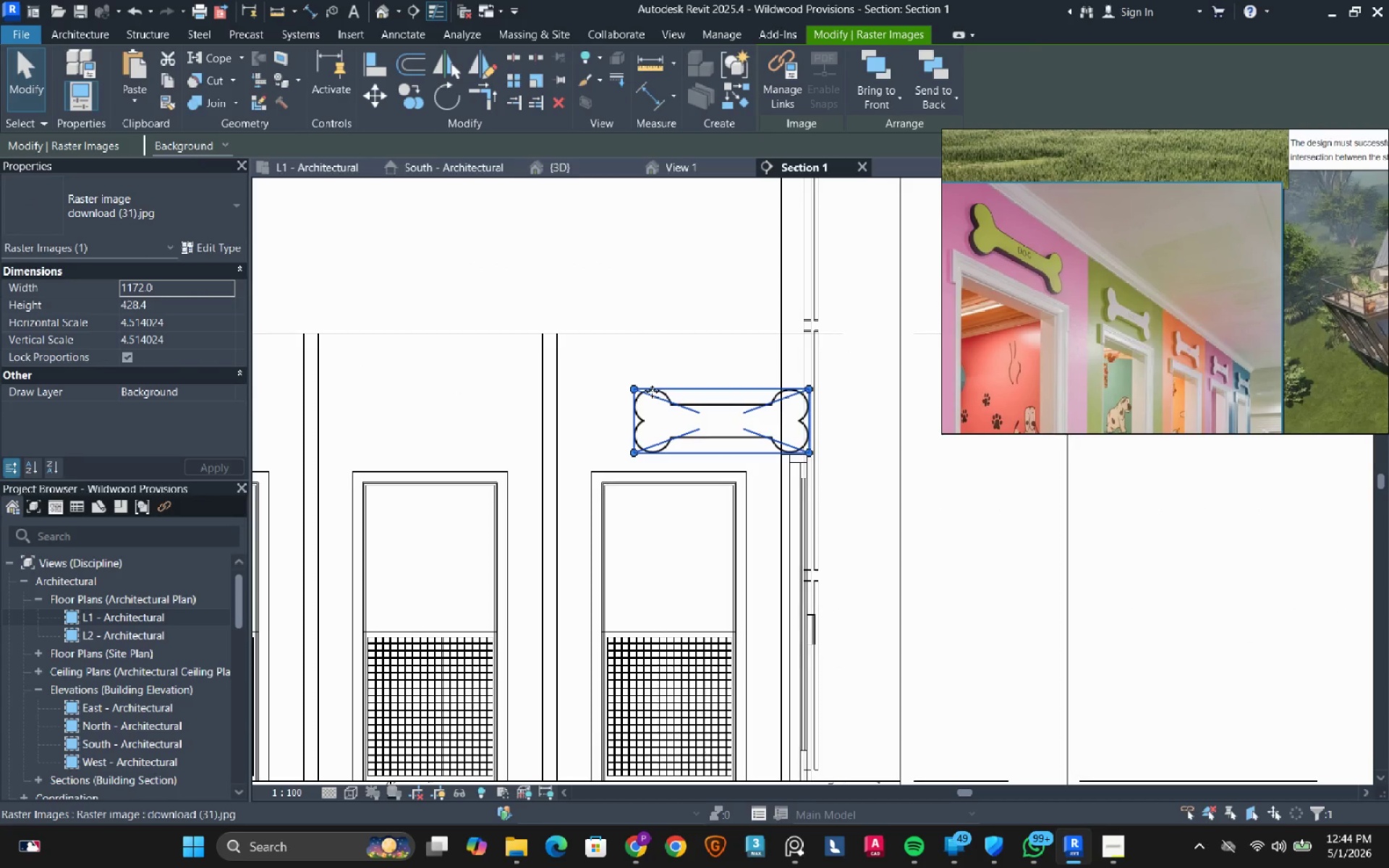 
left_click_drag(start_coordinate=[652, 391], to_coordinate=[607, 392])
 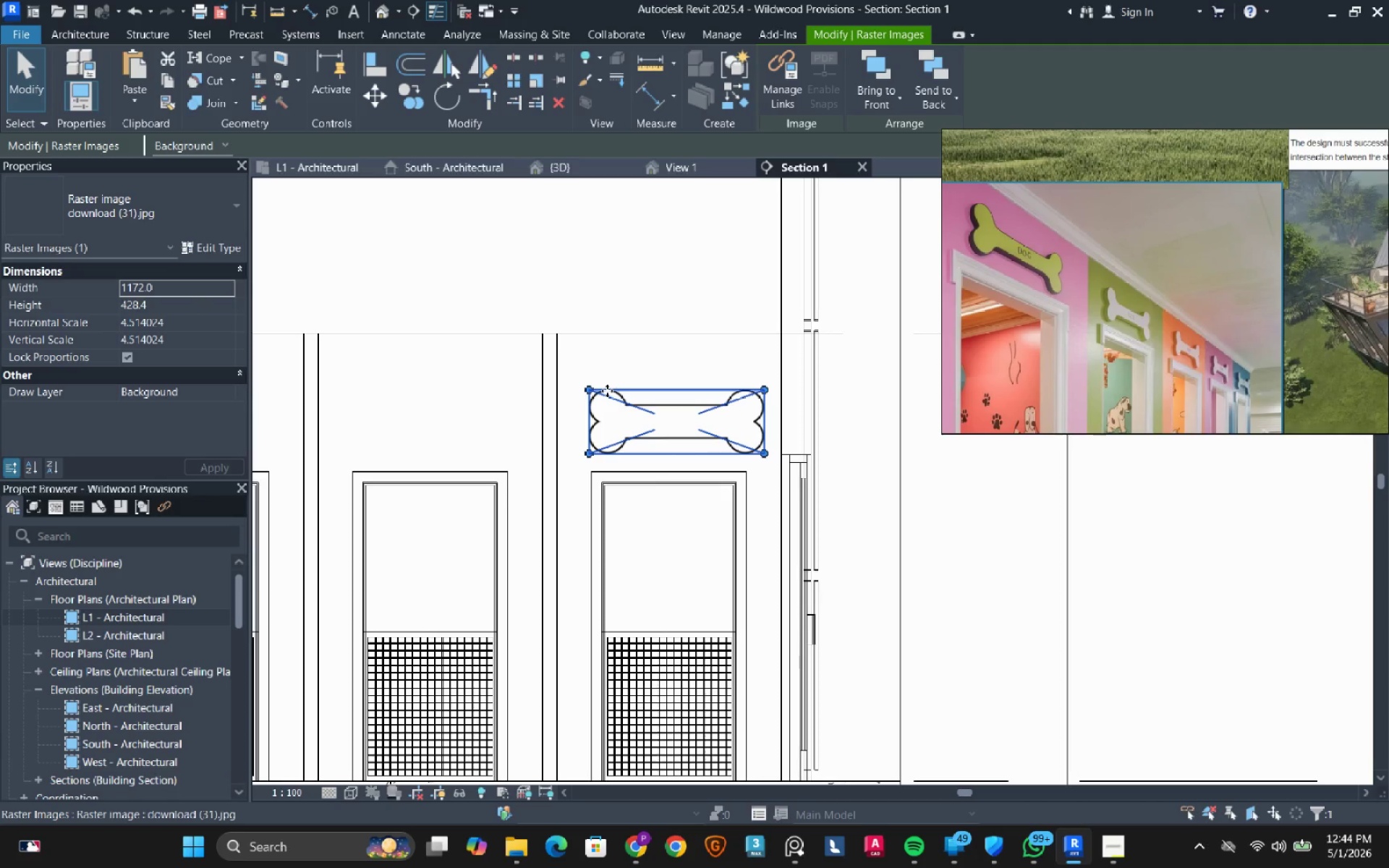 
key(ArrowLeft)
 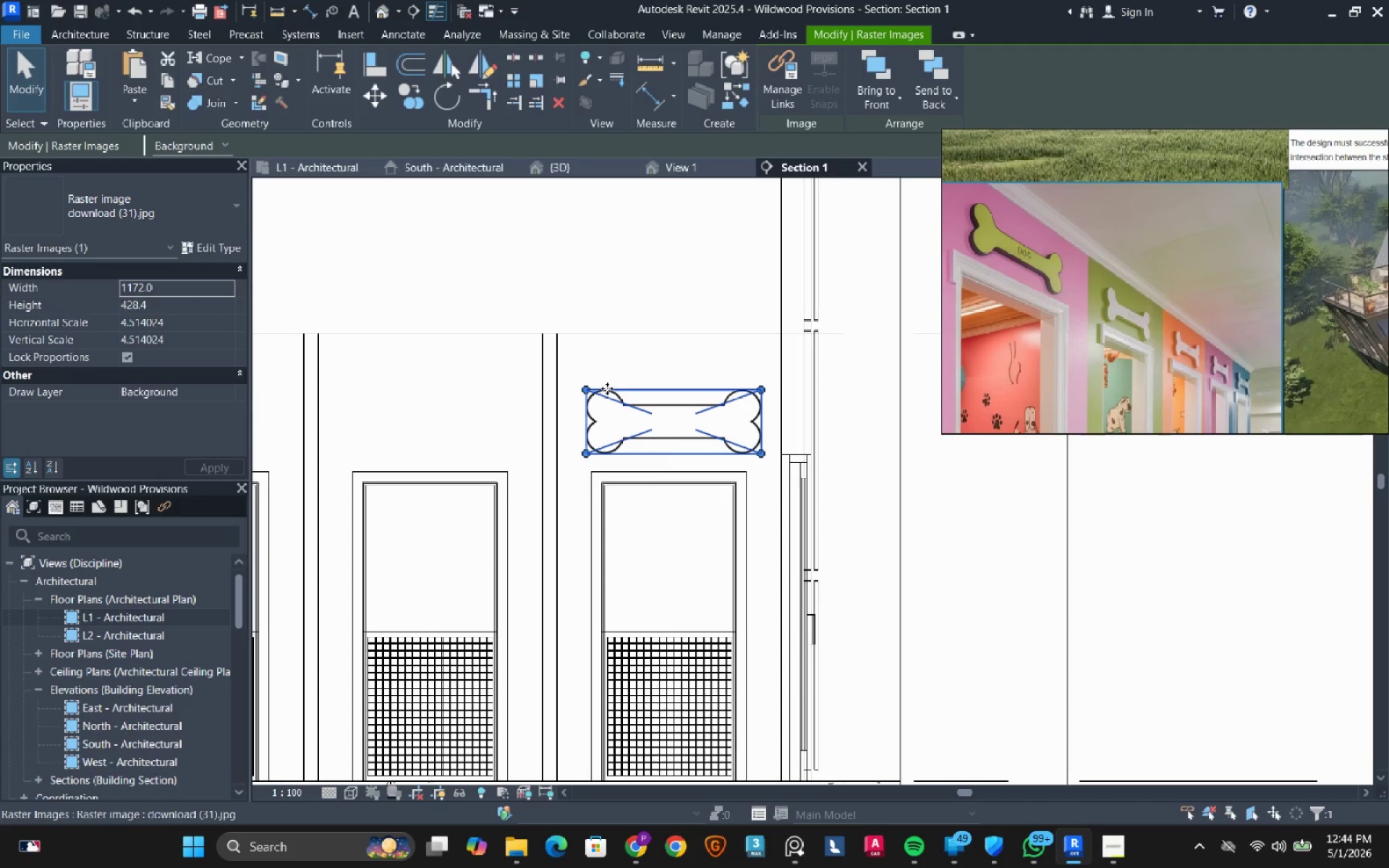 
key(ArrowLeft)
 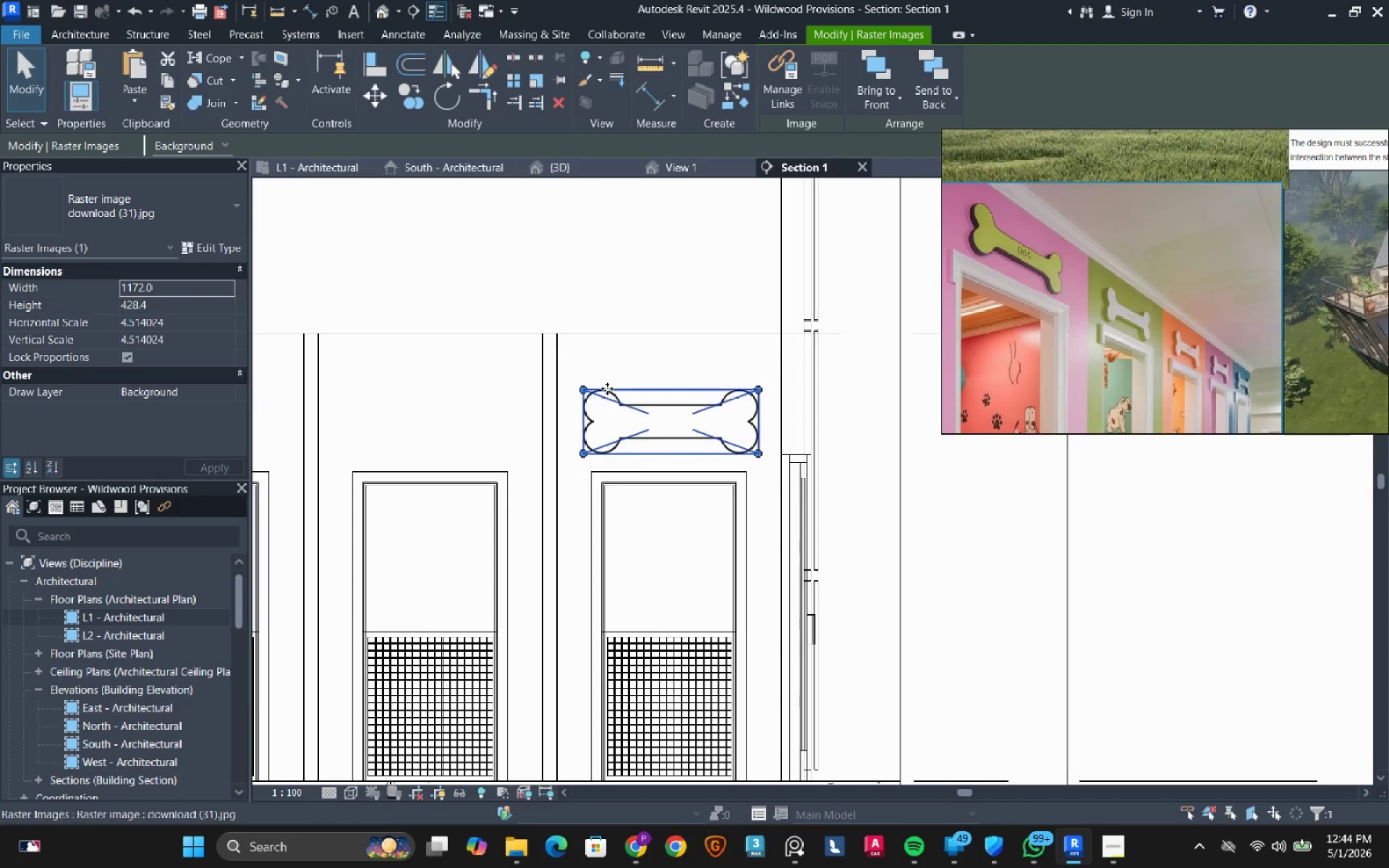 
key(ArrowLeft)
 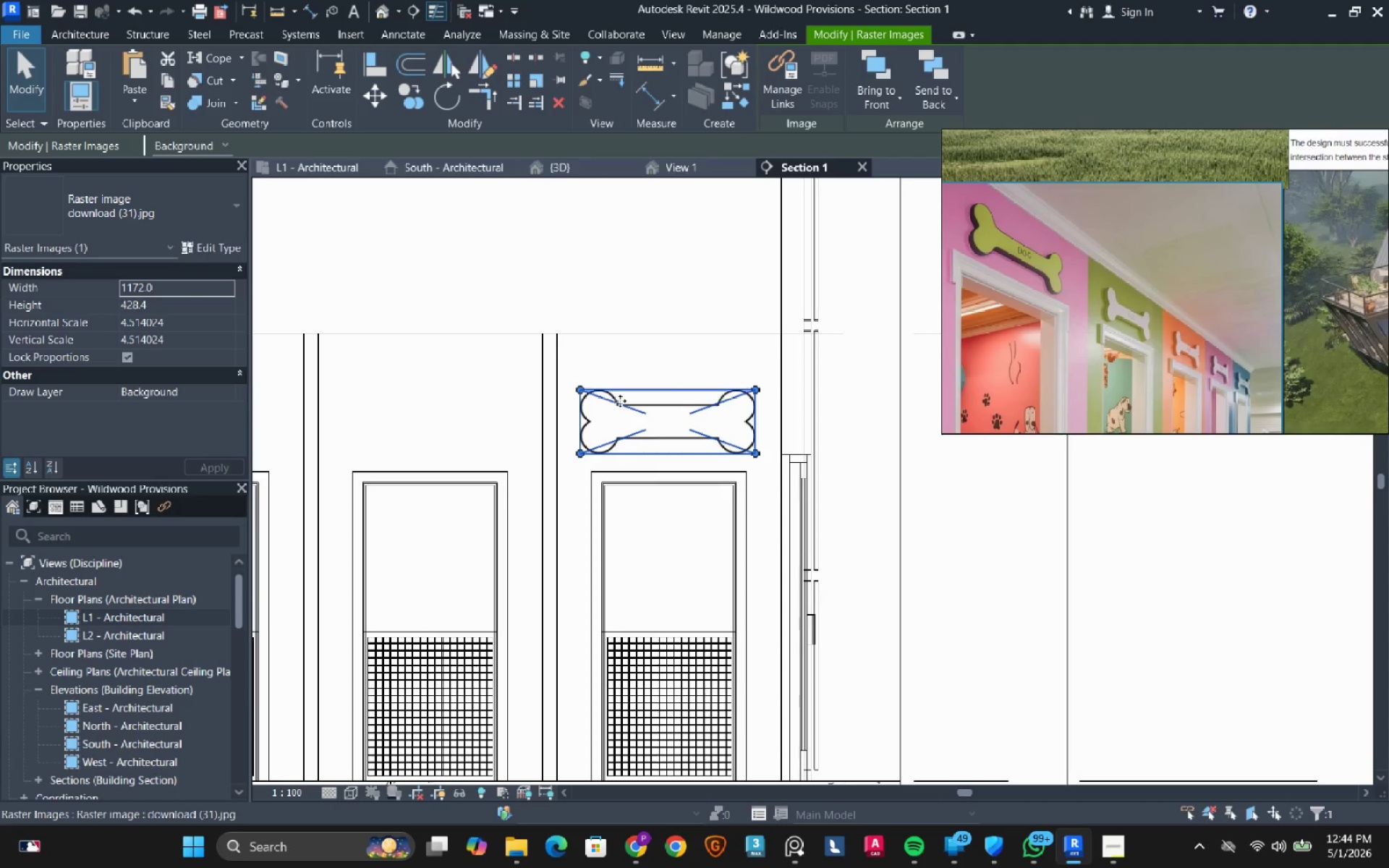 
scroll: coordinate [619, 413], scroll_direction: up, amount: 2.0
 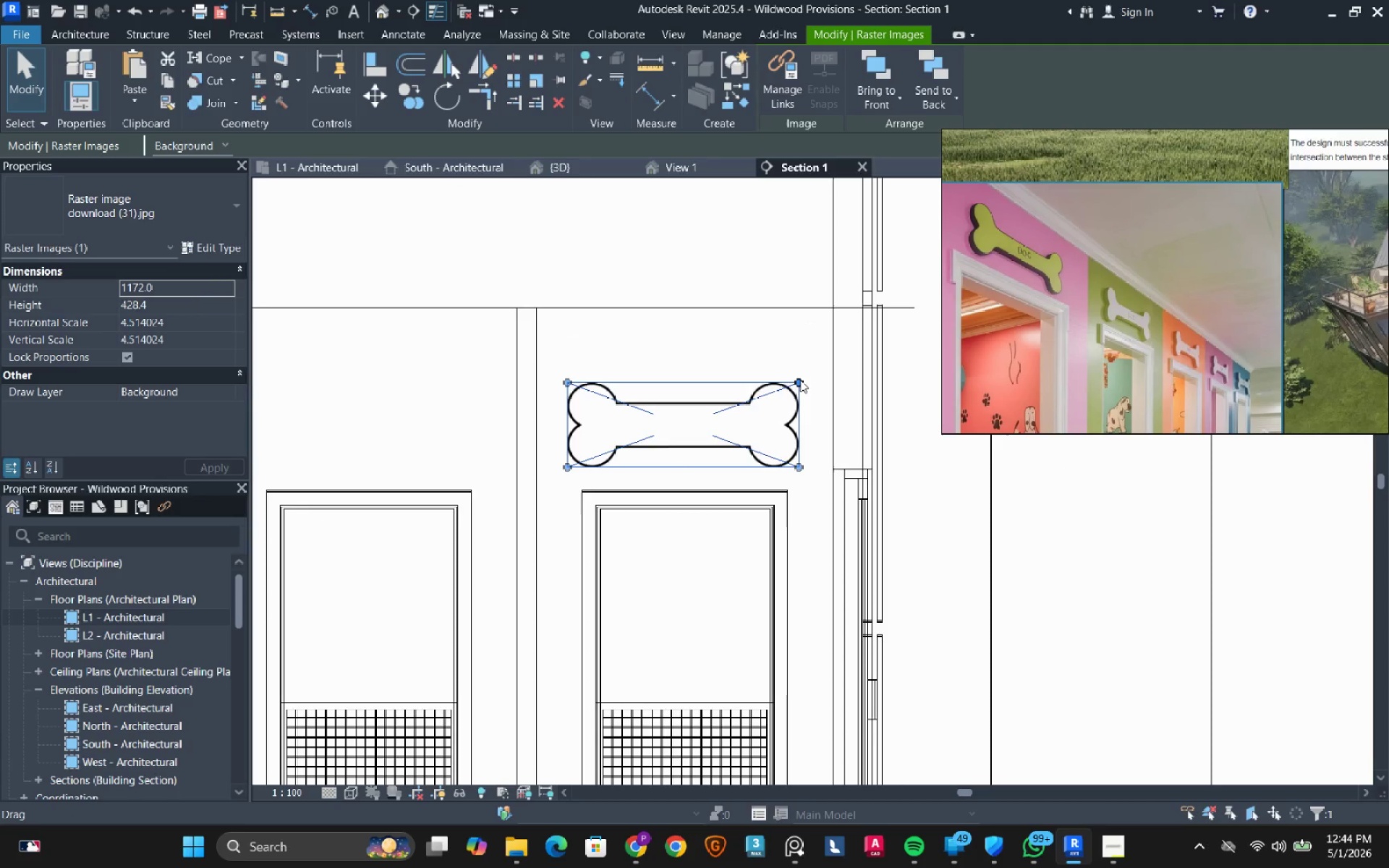 
left_click_drag(start_coordinate=[800, 380], to_coordinate=[739, 414])
 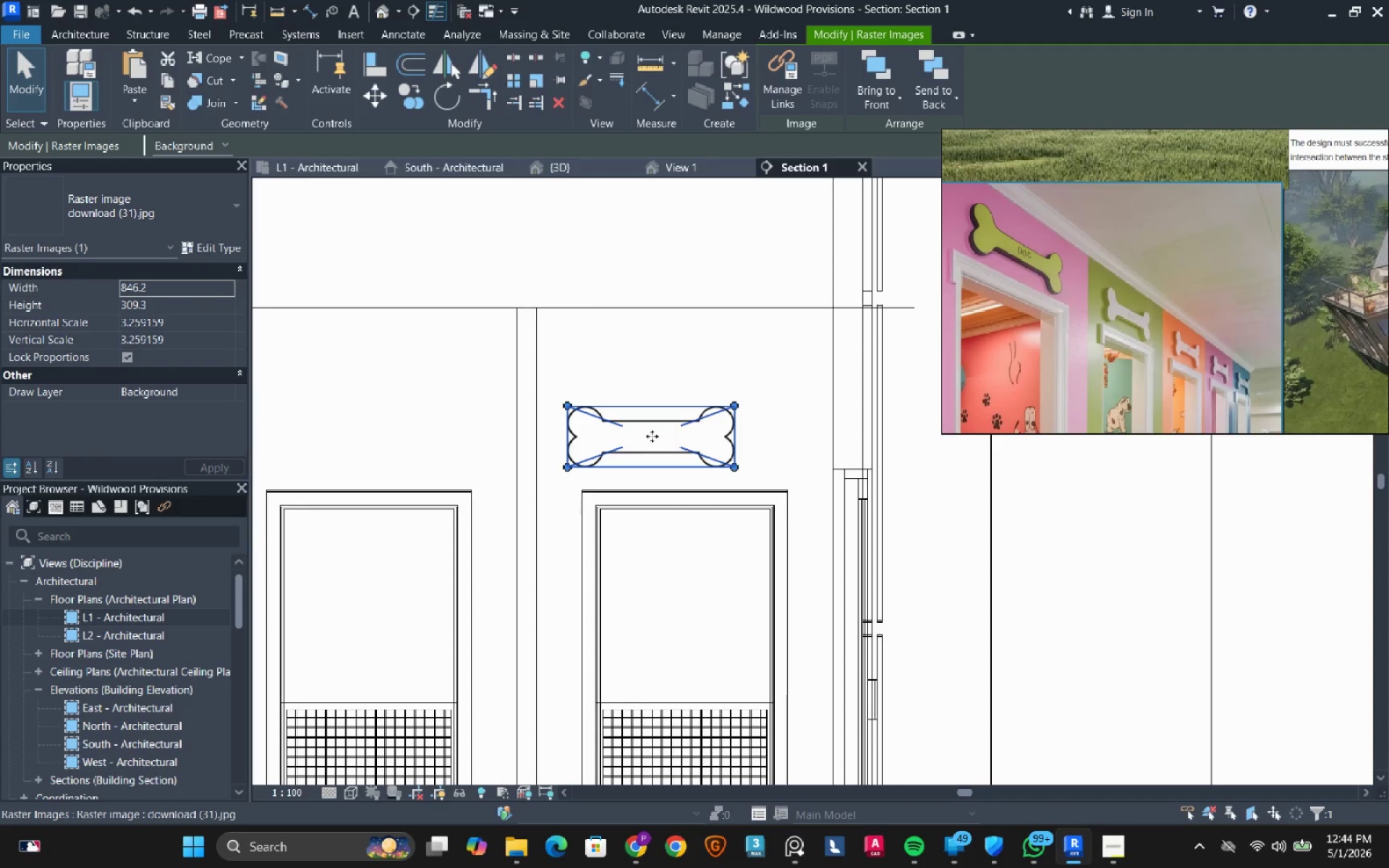 
left_click_drag(start_coordinate=[652, 436], to_coordinate=[685, 427])
 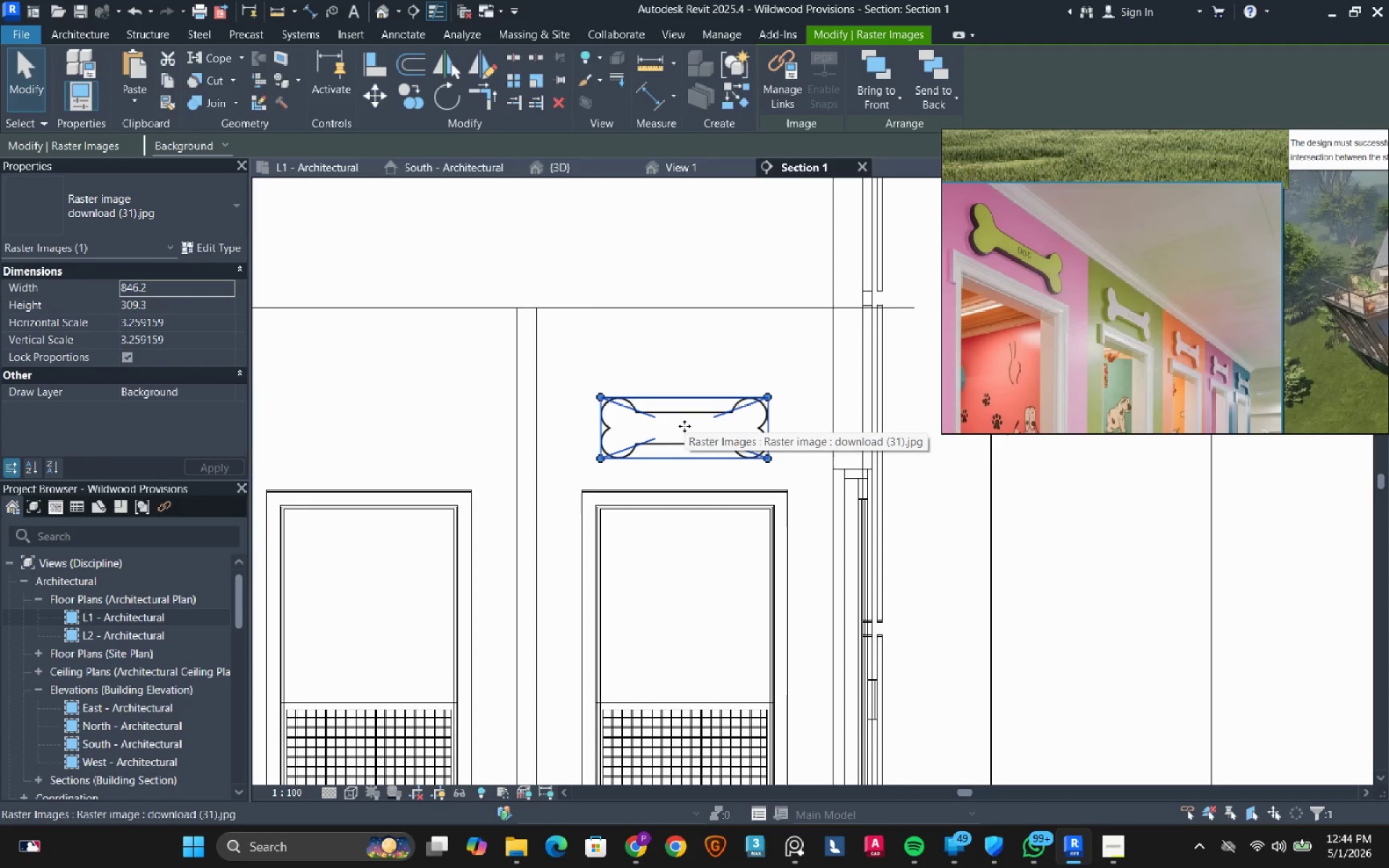 
key(ArrowDown)
 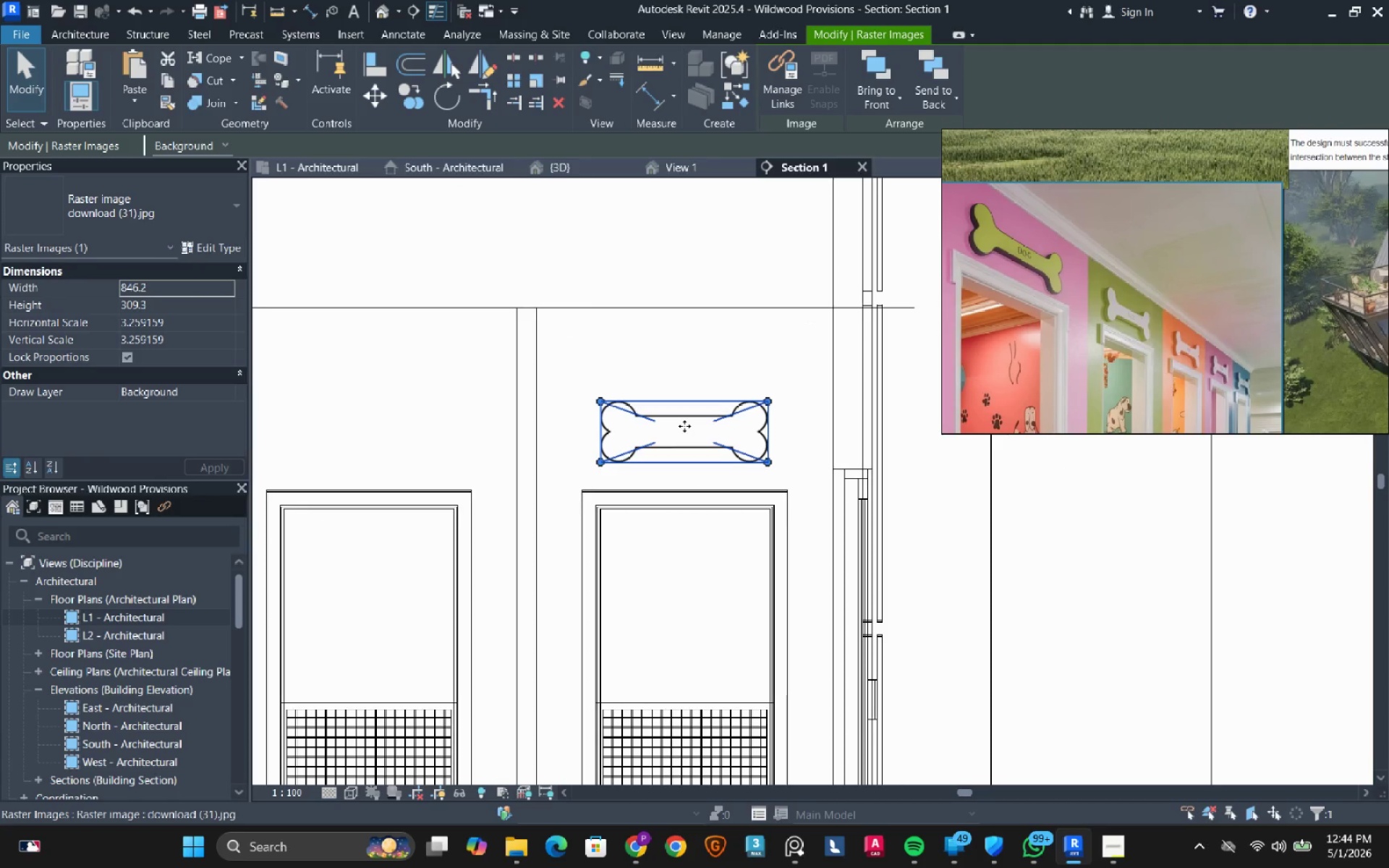 
key(ArrowUp)
 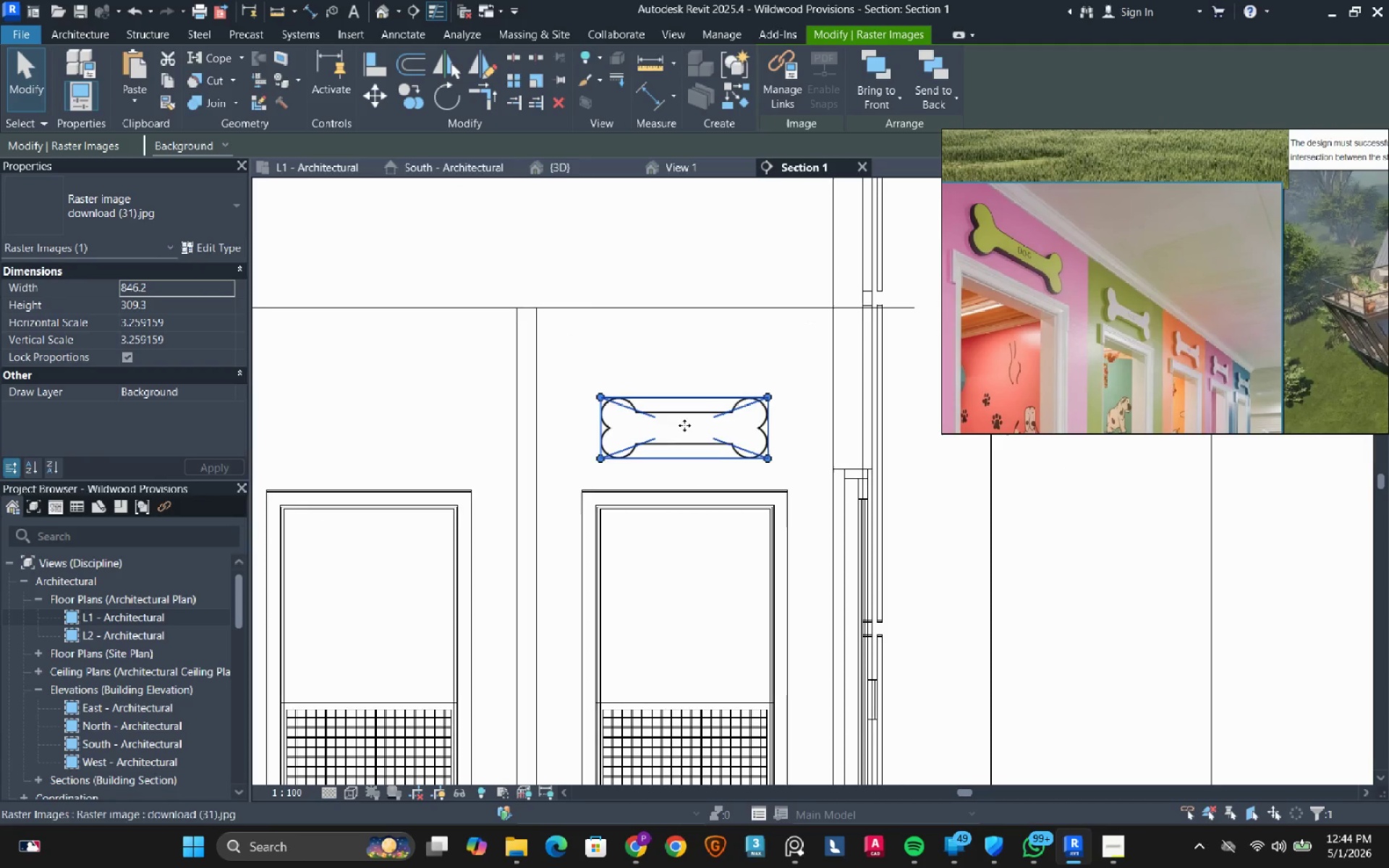 
key(ArrowUp)
 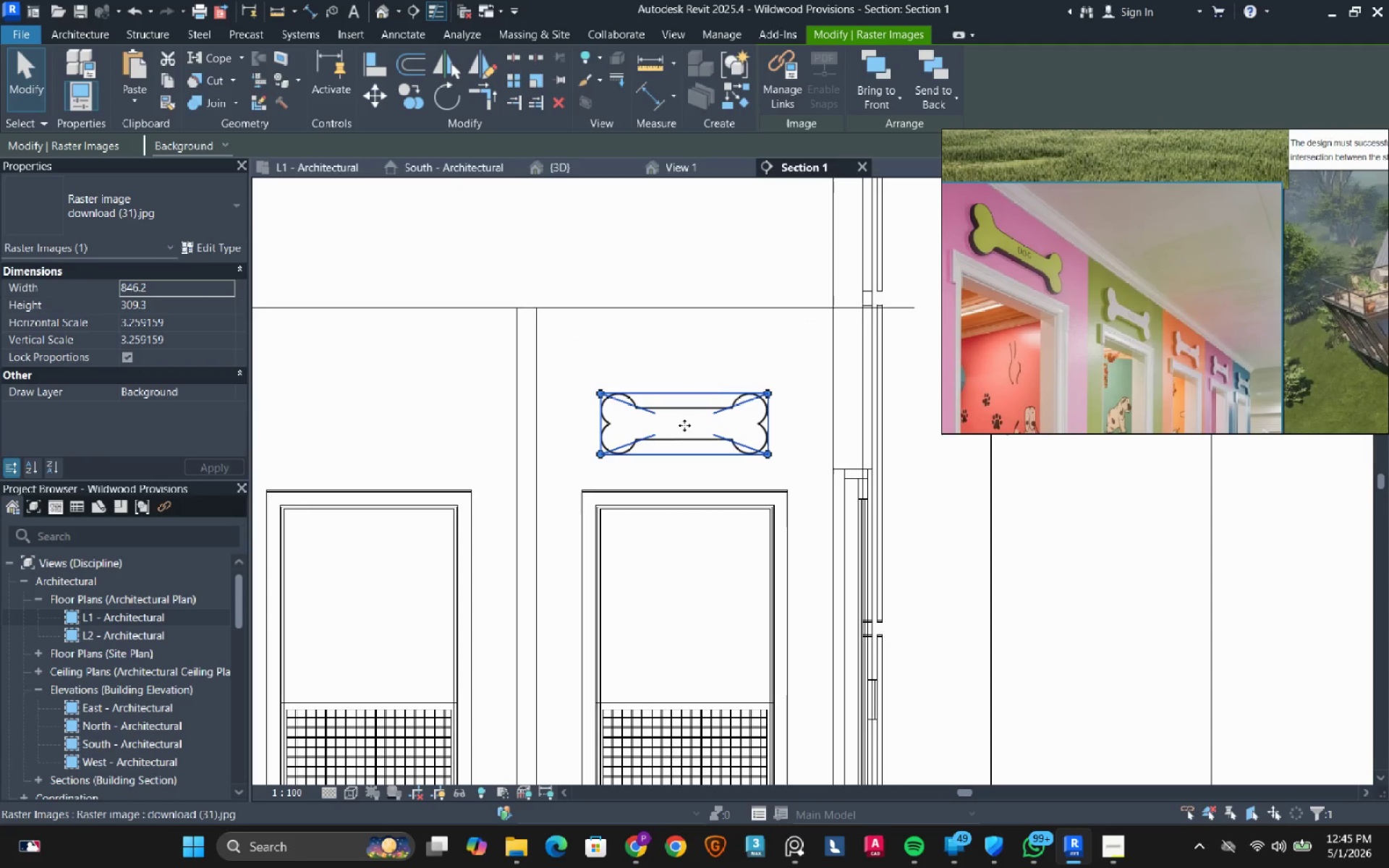 
key(ArrowDown)
 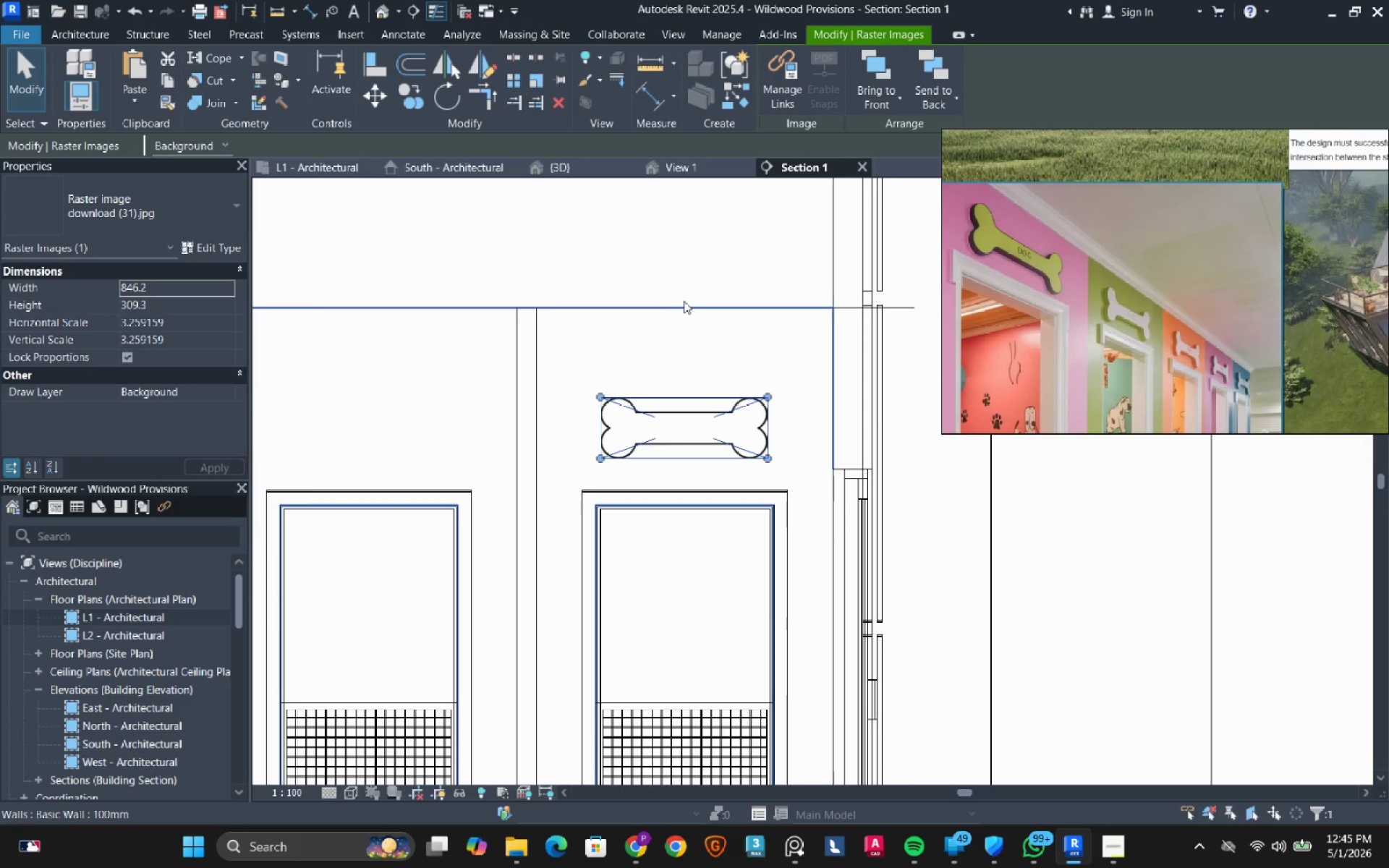 
left_click_drag(start_coordinate=[674, 264], to_coordinate=[111, 25])
 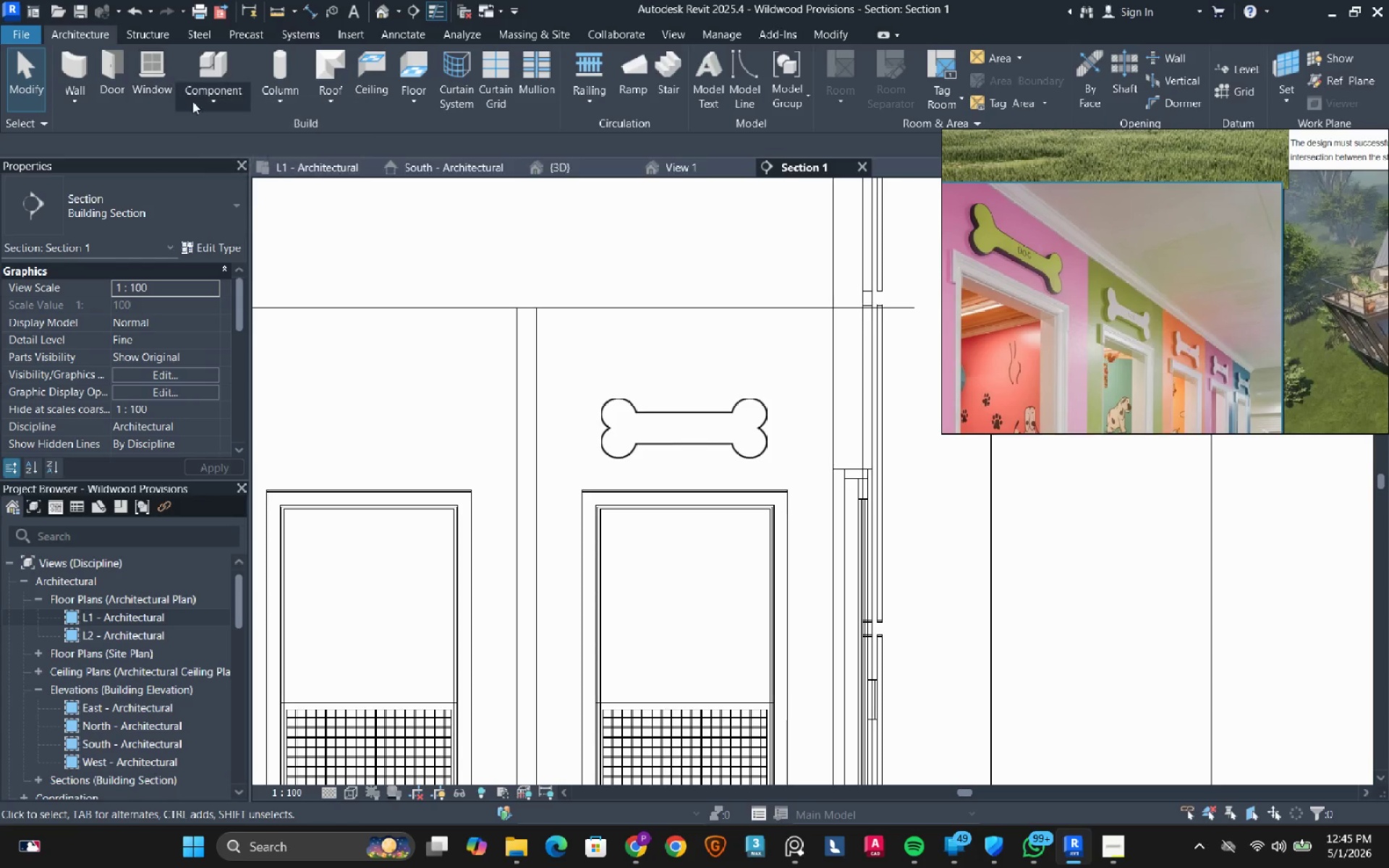 
left_click([111, 25])
 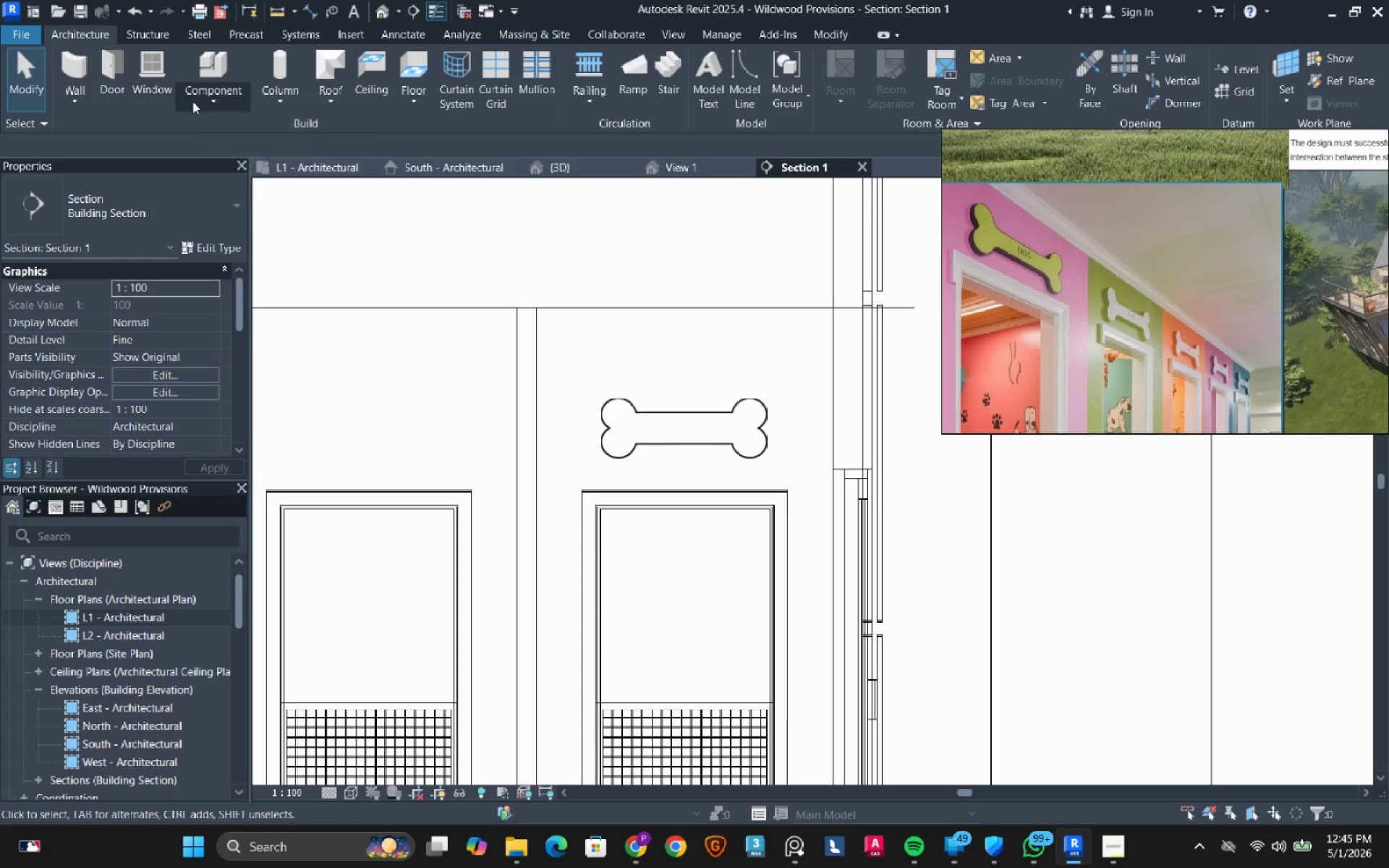 
left_click([194, 101])
 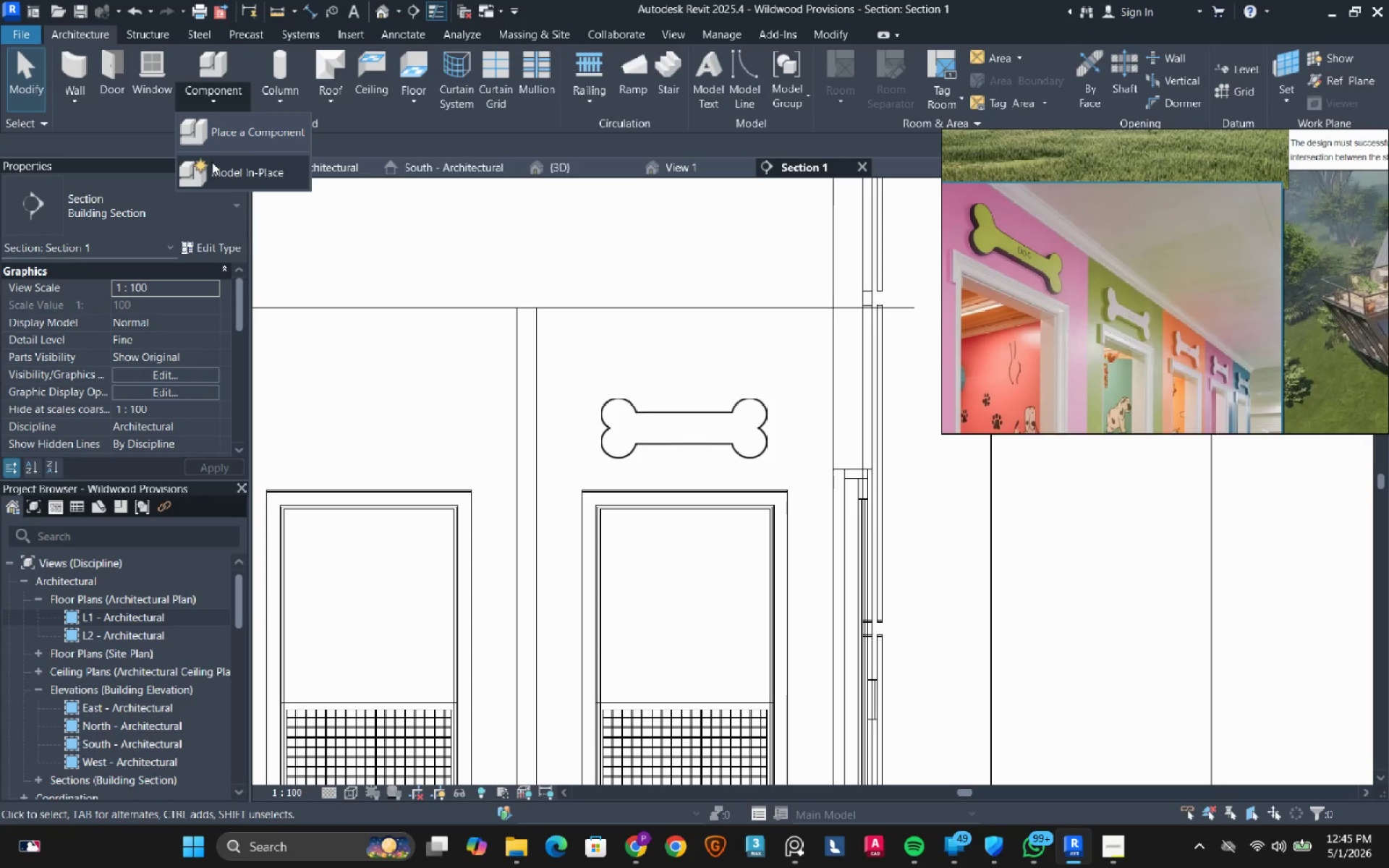 
left_click([212, 162])
 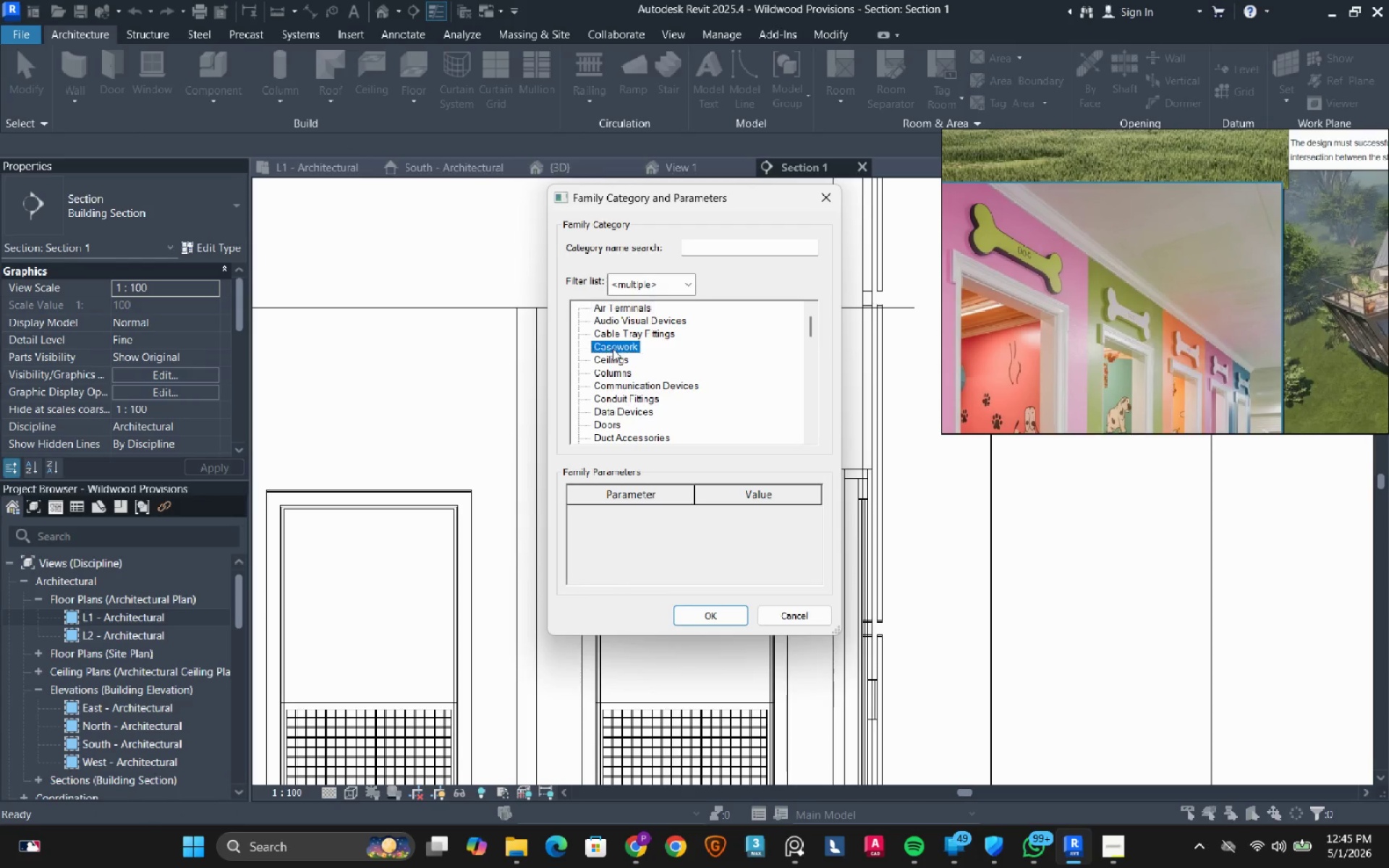 
double_click([613, 349])
 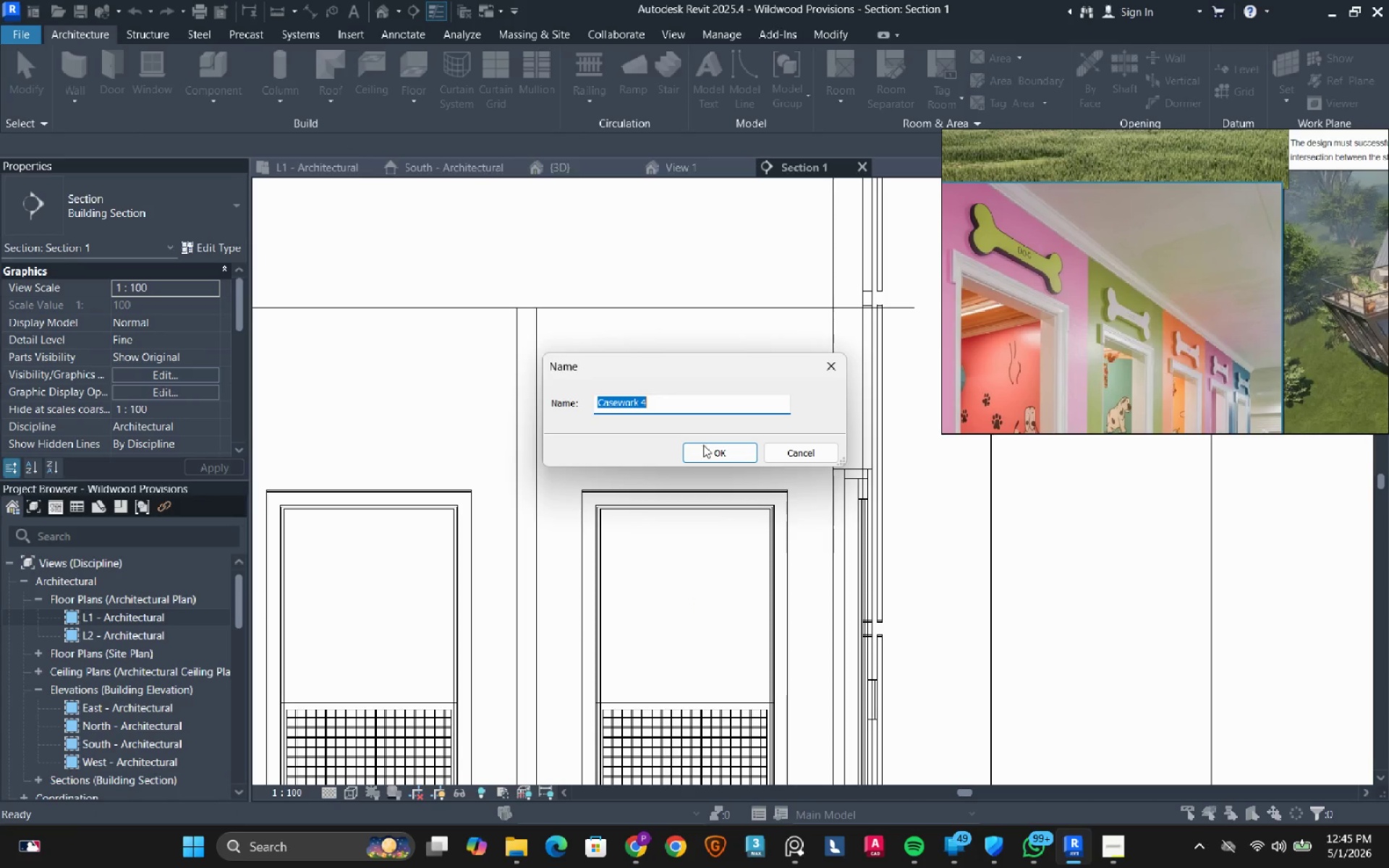 
left_click([707, 451])
 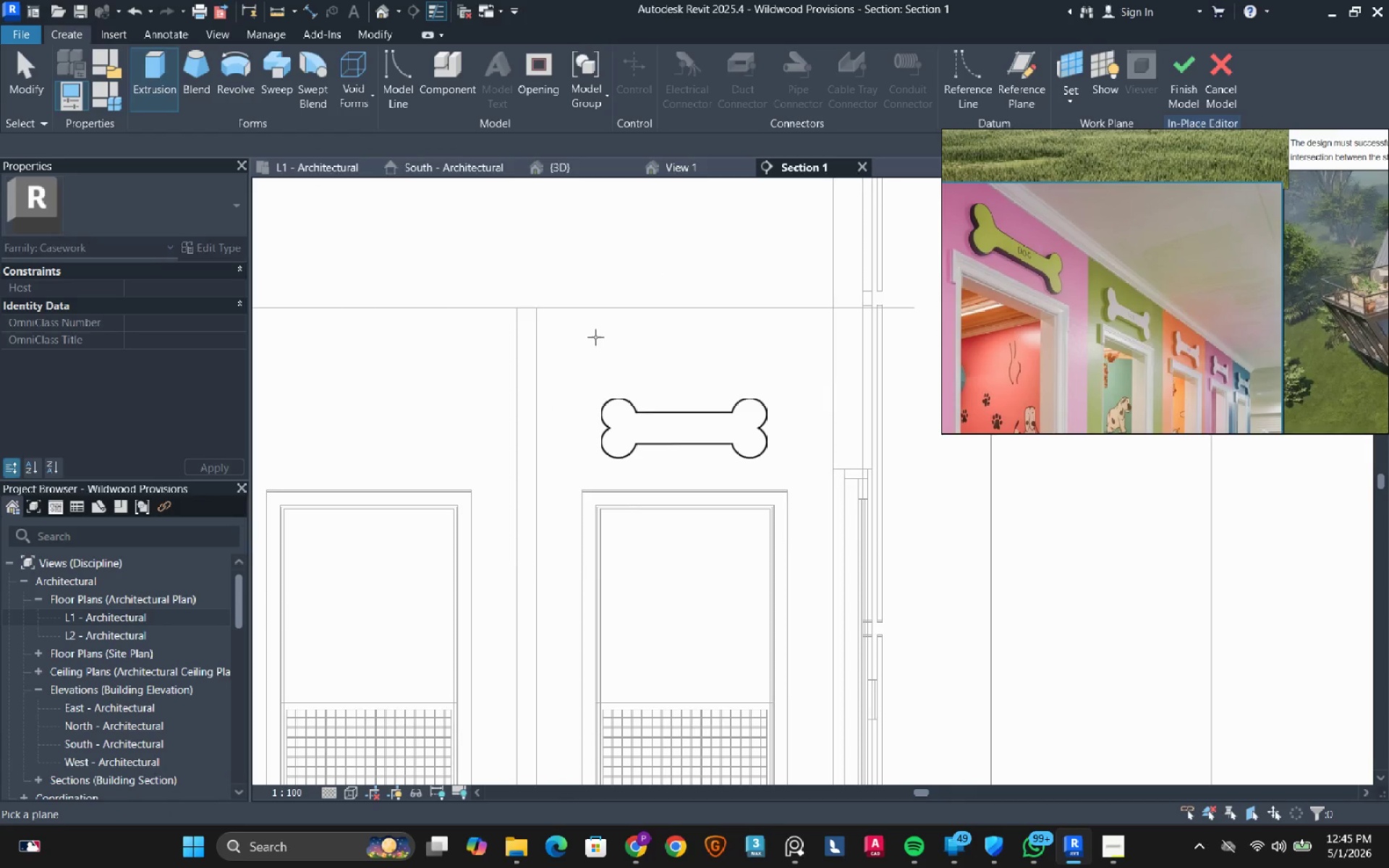 
wait(5.16)
 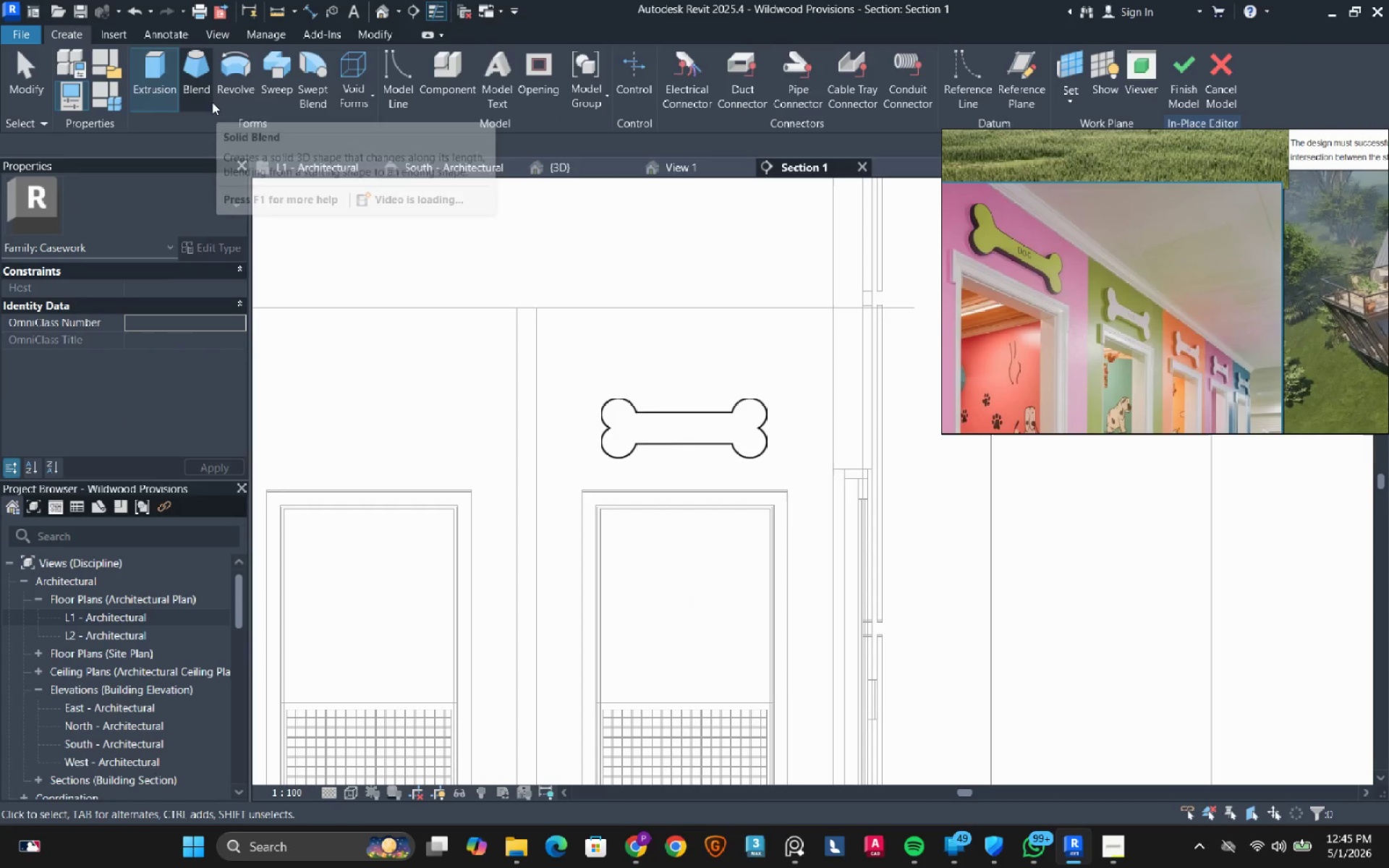 
left_click([618, 310])
 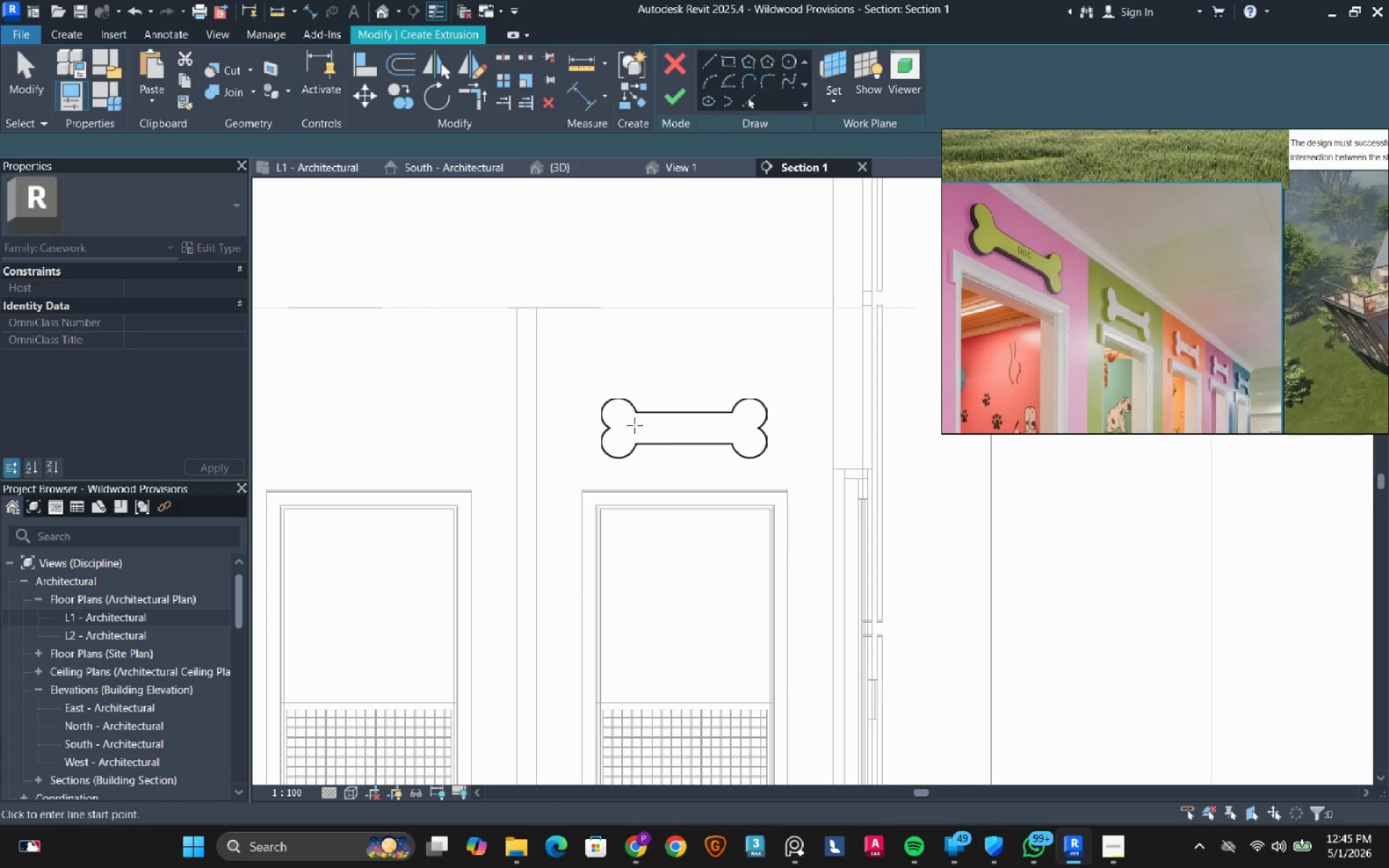 
scroll: coordinate [867, 215], scroll_direction: up, amount: 4.0
 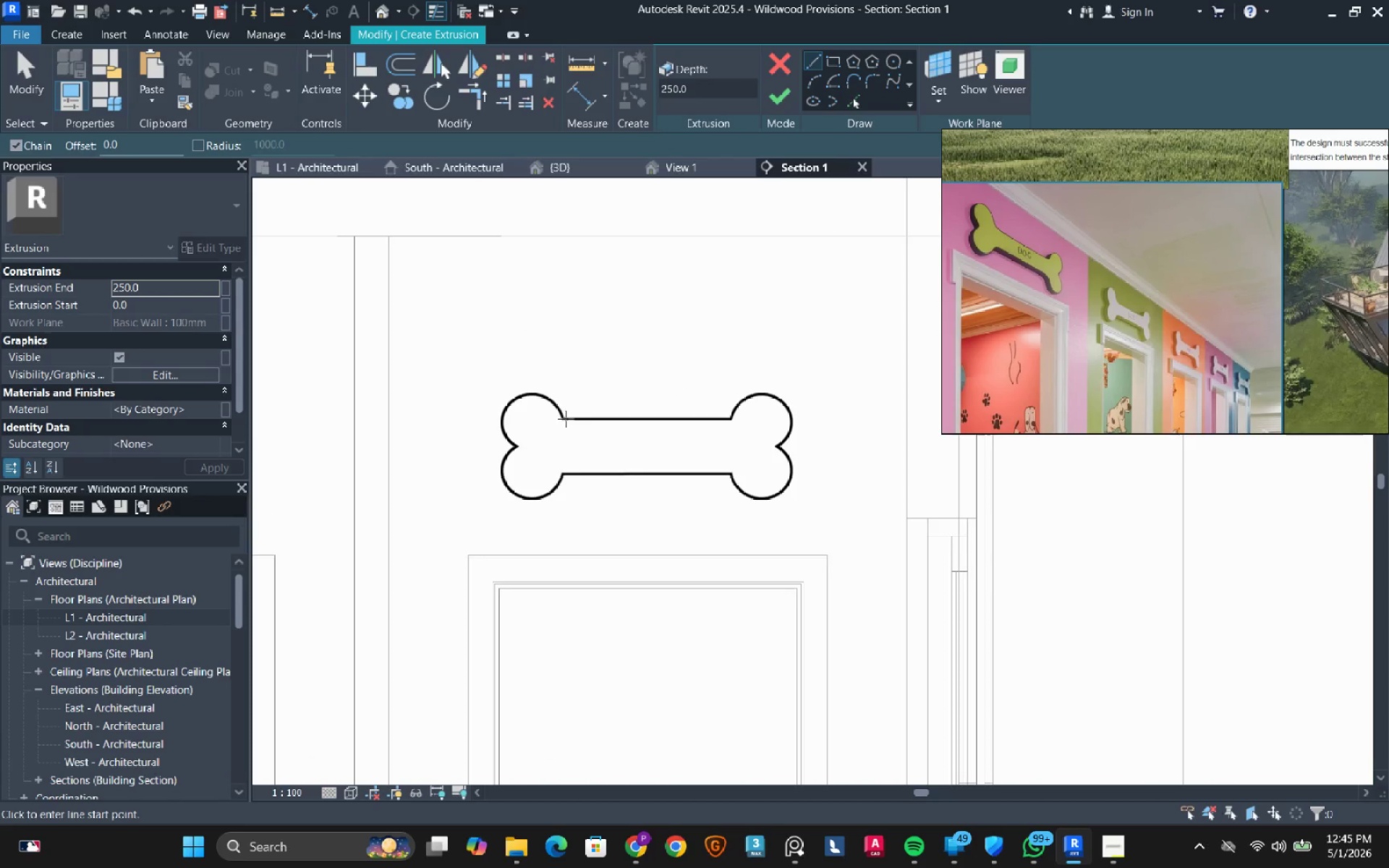 
left_click([563, 419])
 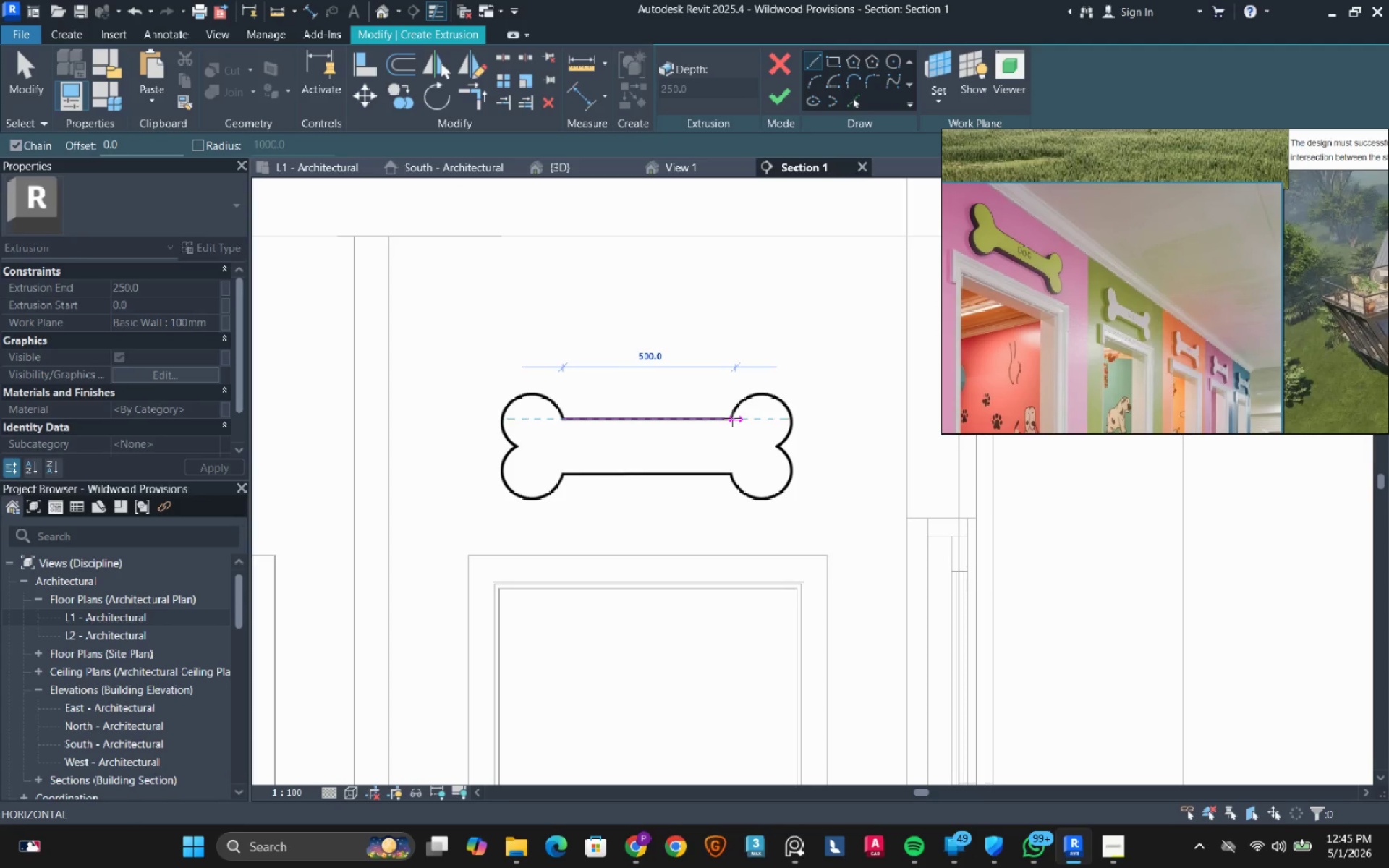 
scroll: coordinate [731, 420], scroll_direction: up, amount: 8.0
 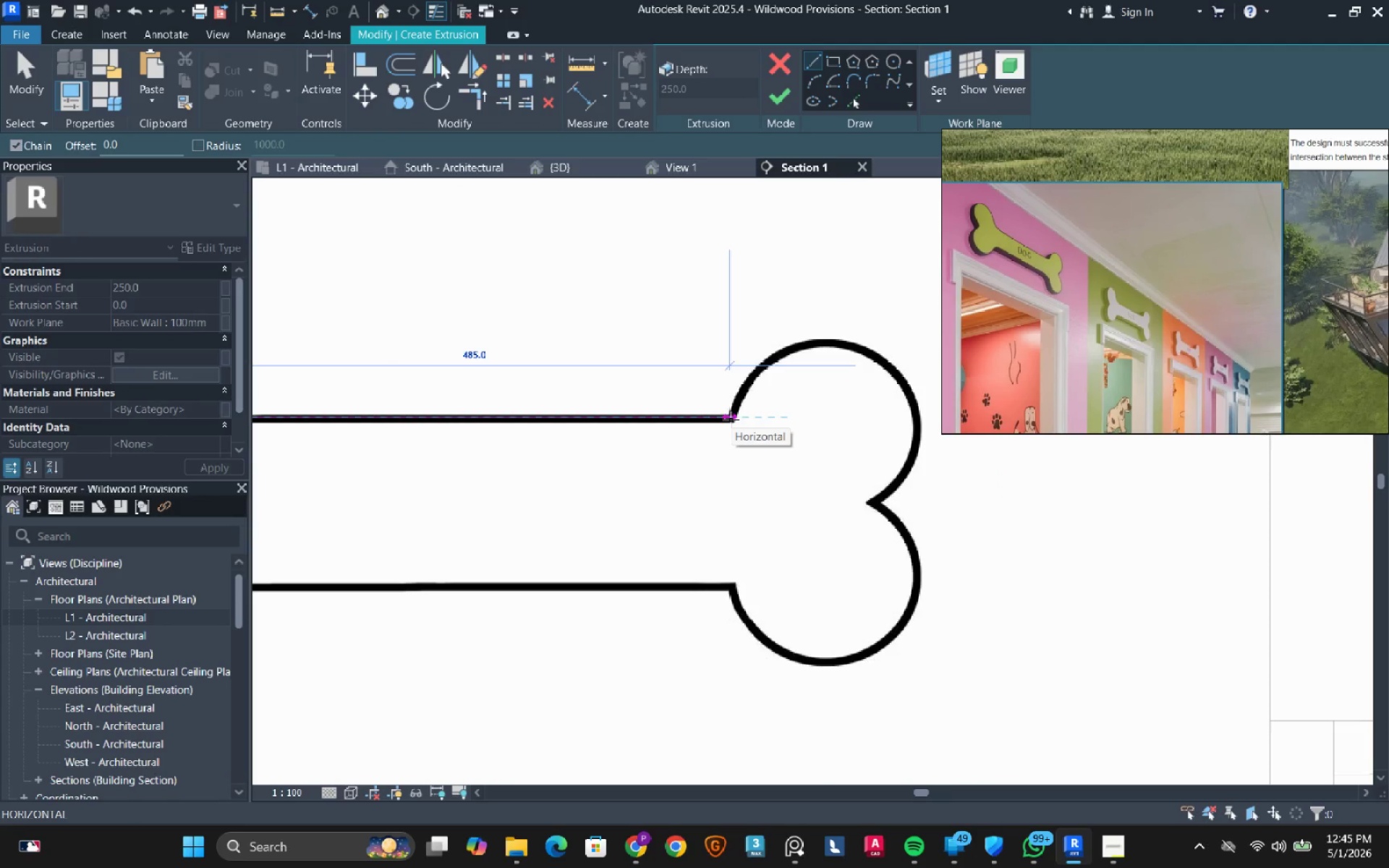 
left_click([731, 420])
 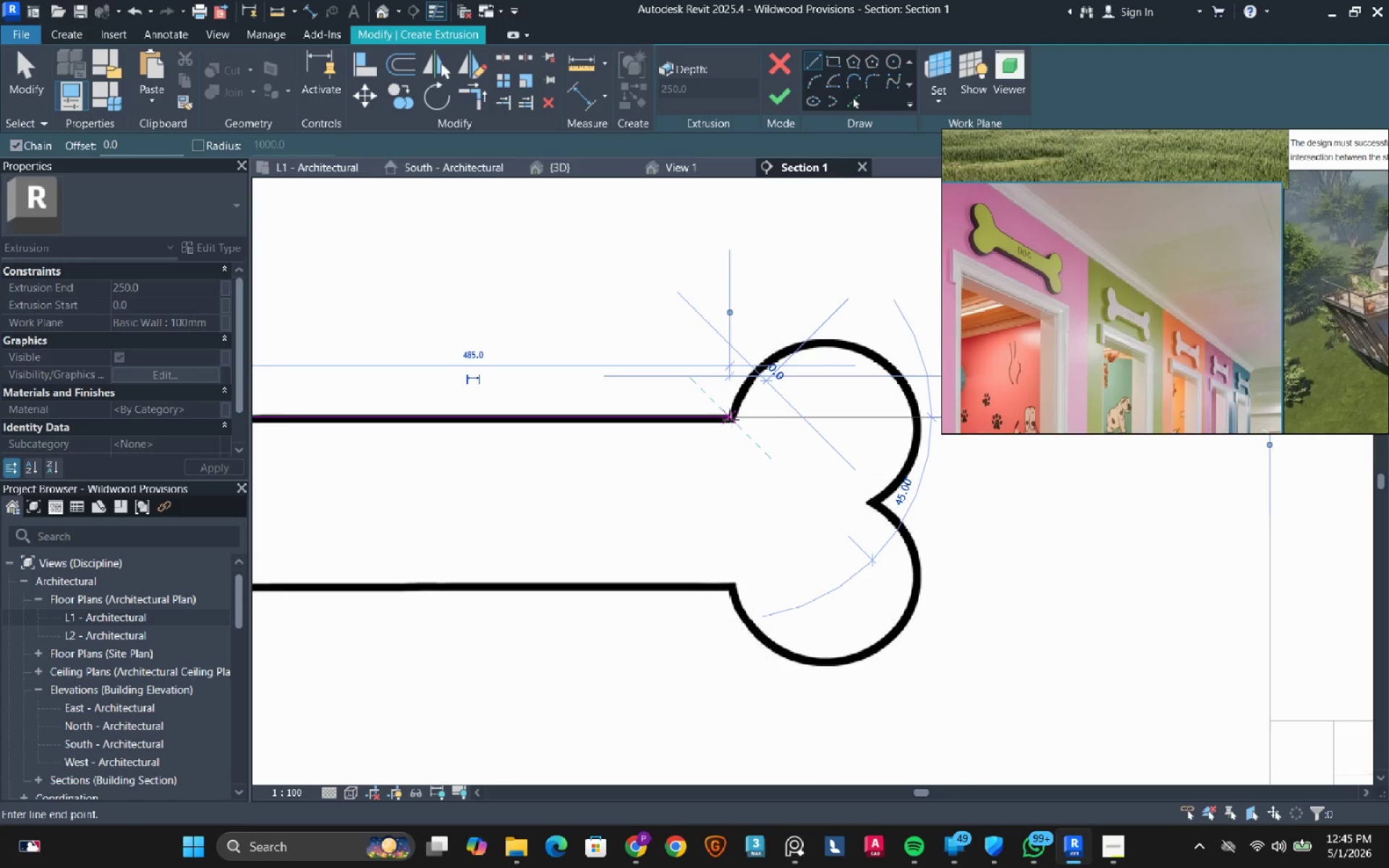 
scroll: coordinate [731, 420], scroll_direction: down, amount: 2.0
 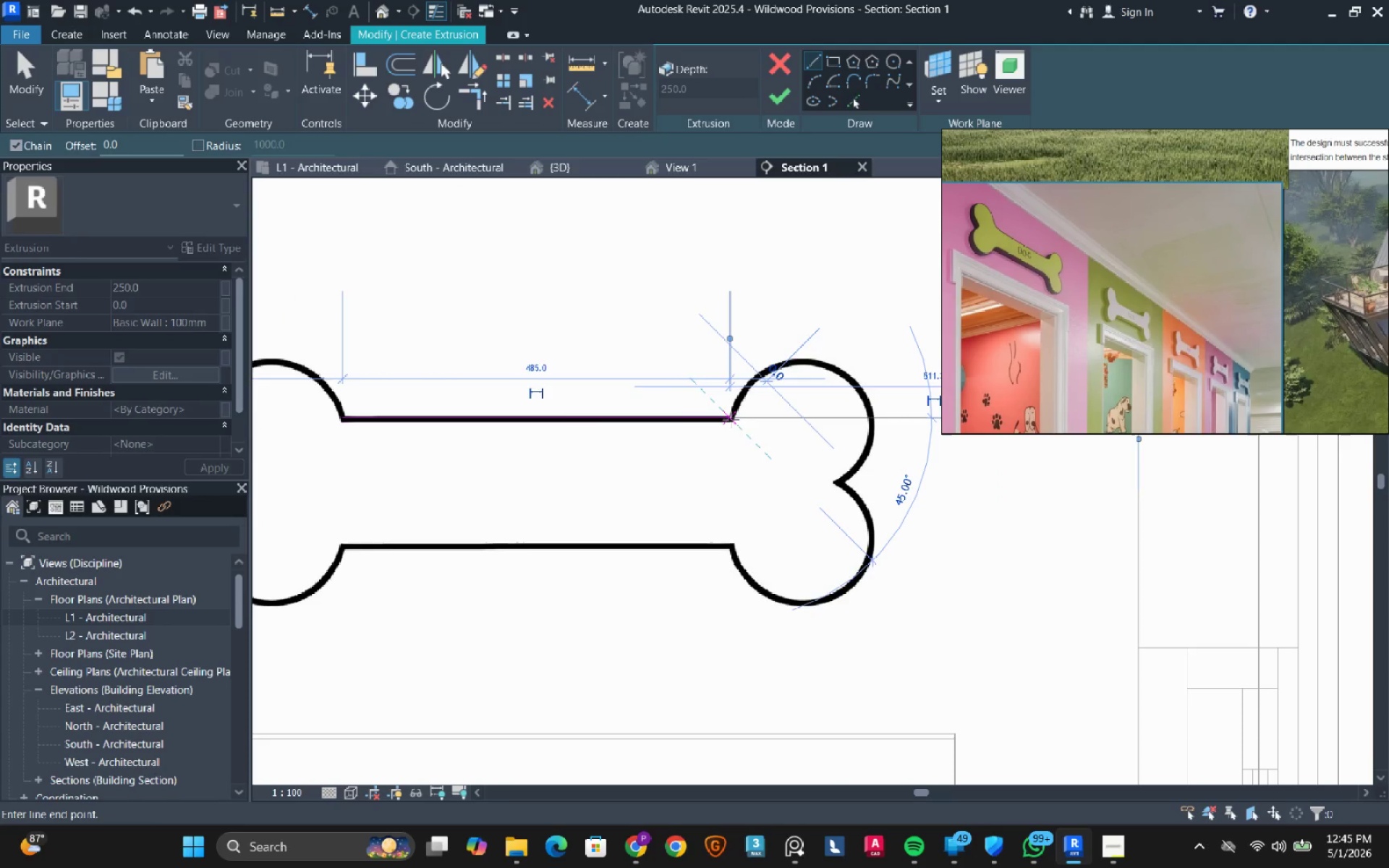 
key(Escape)
 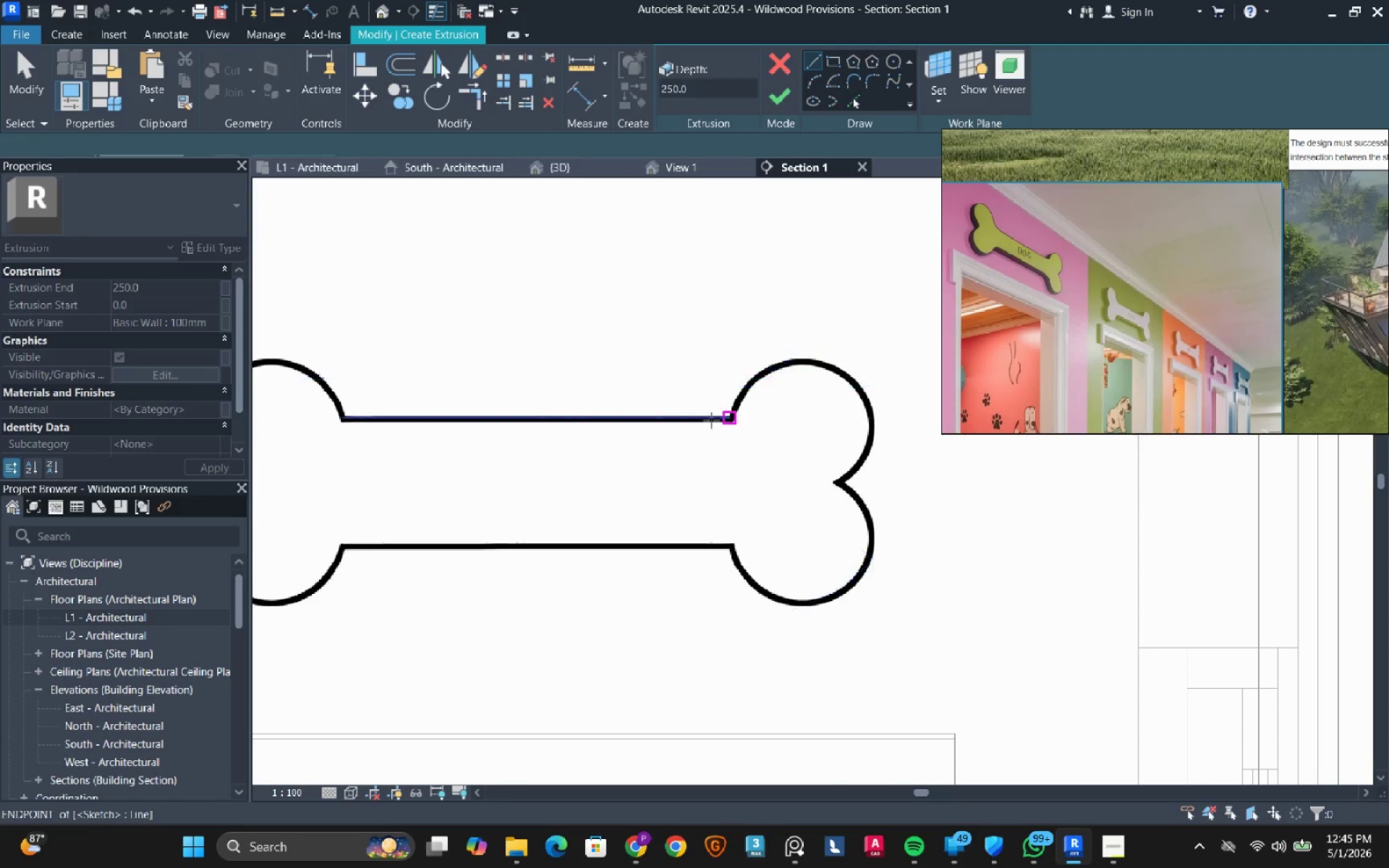 
key(Escape)
 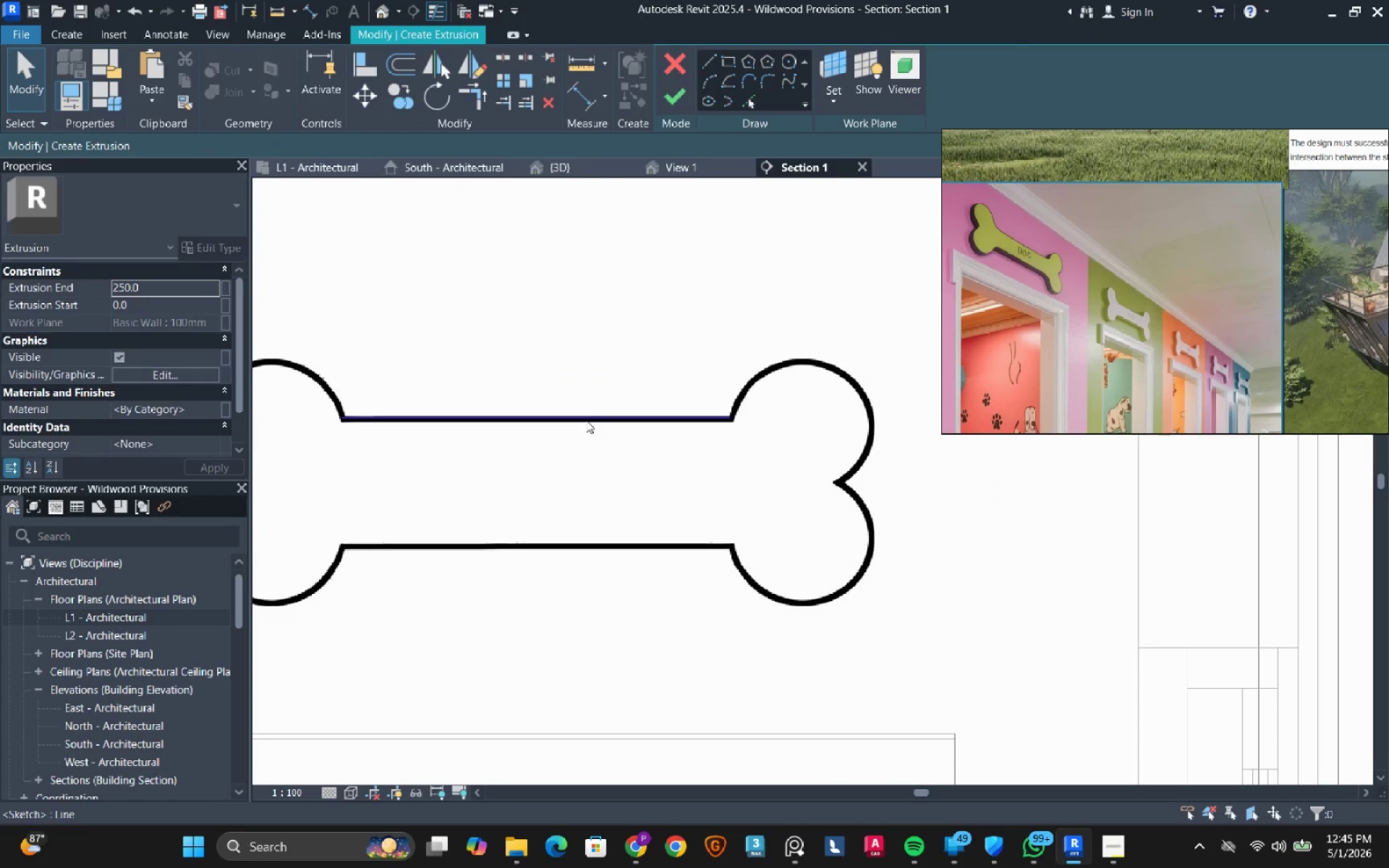 
left_click([586, 420])
 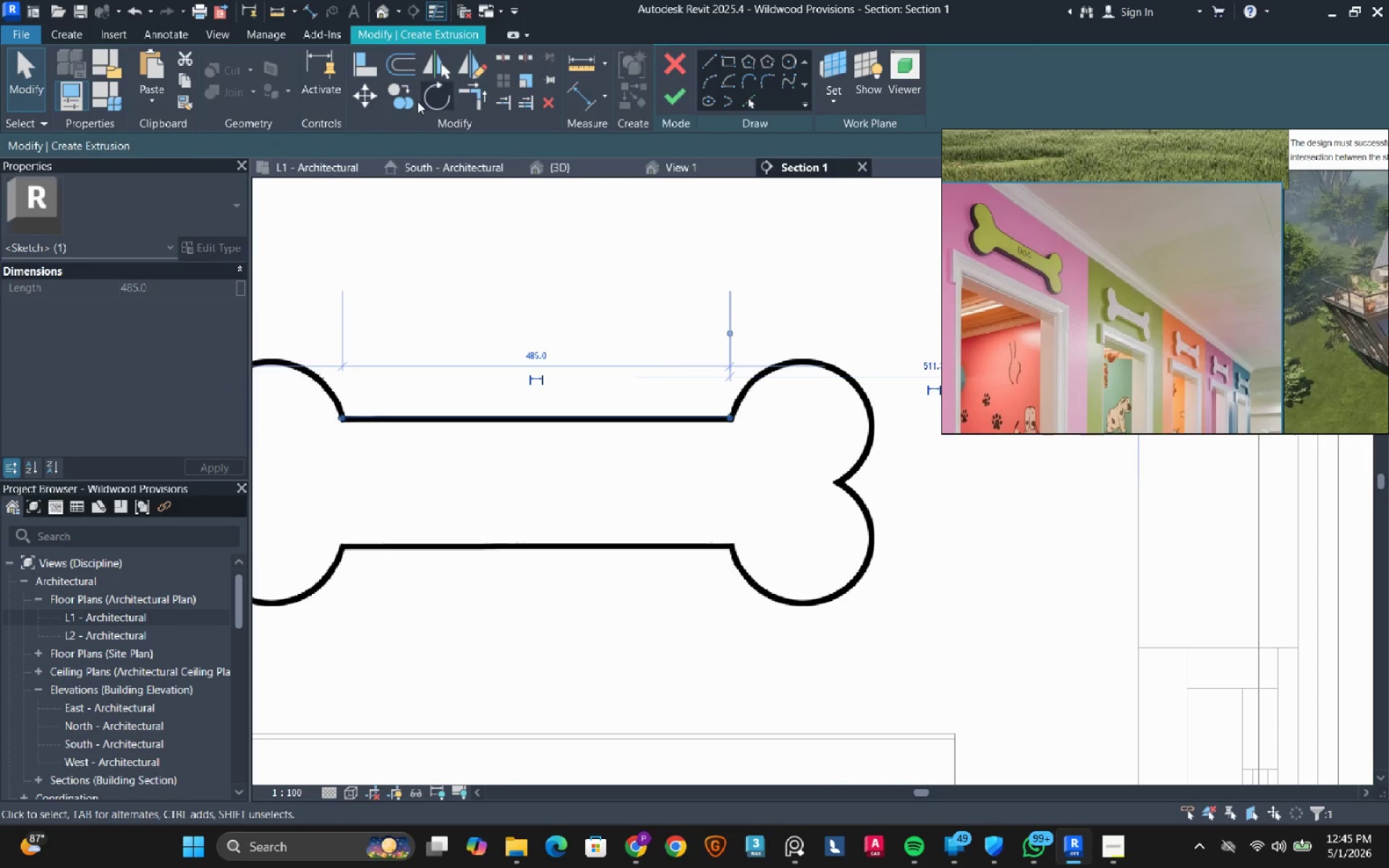 
left_click([405, 103])
 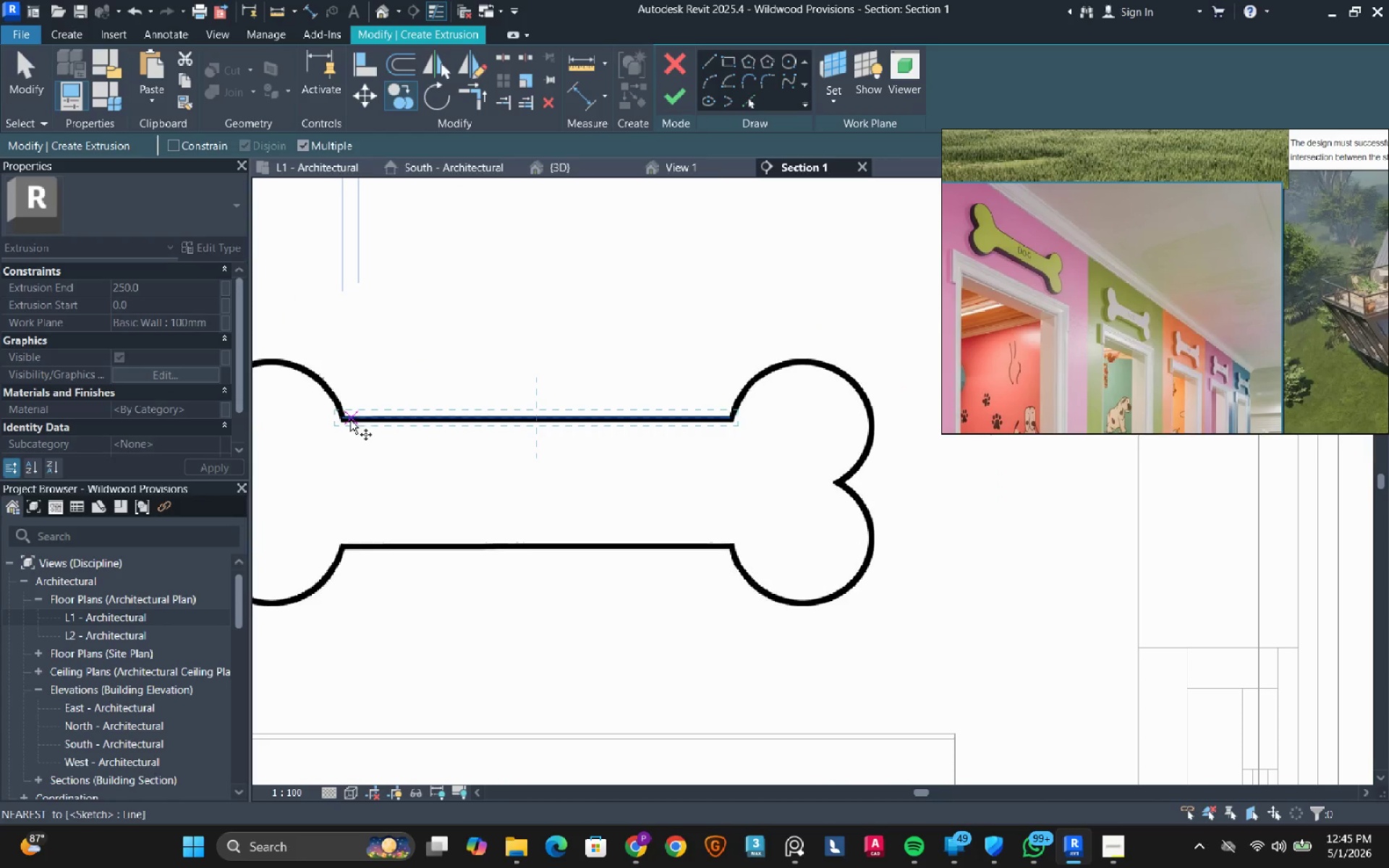 
left_click([345, 420])
 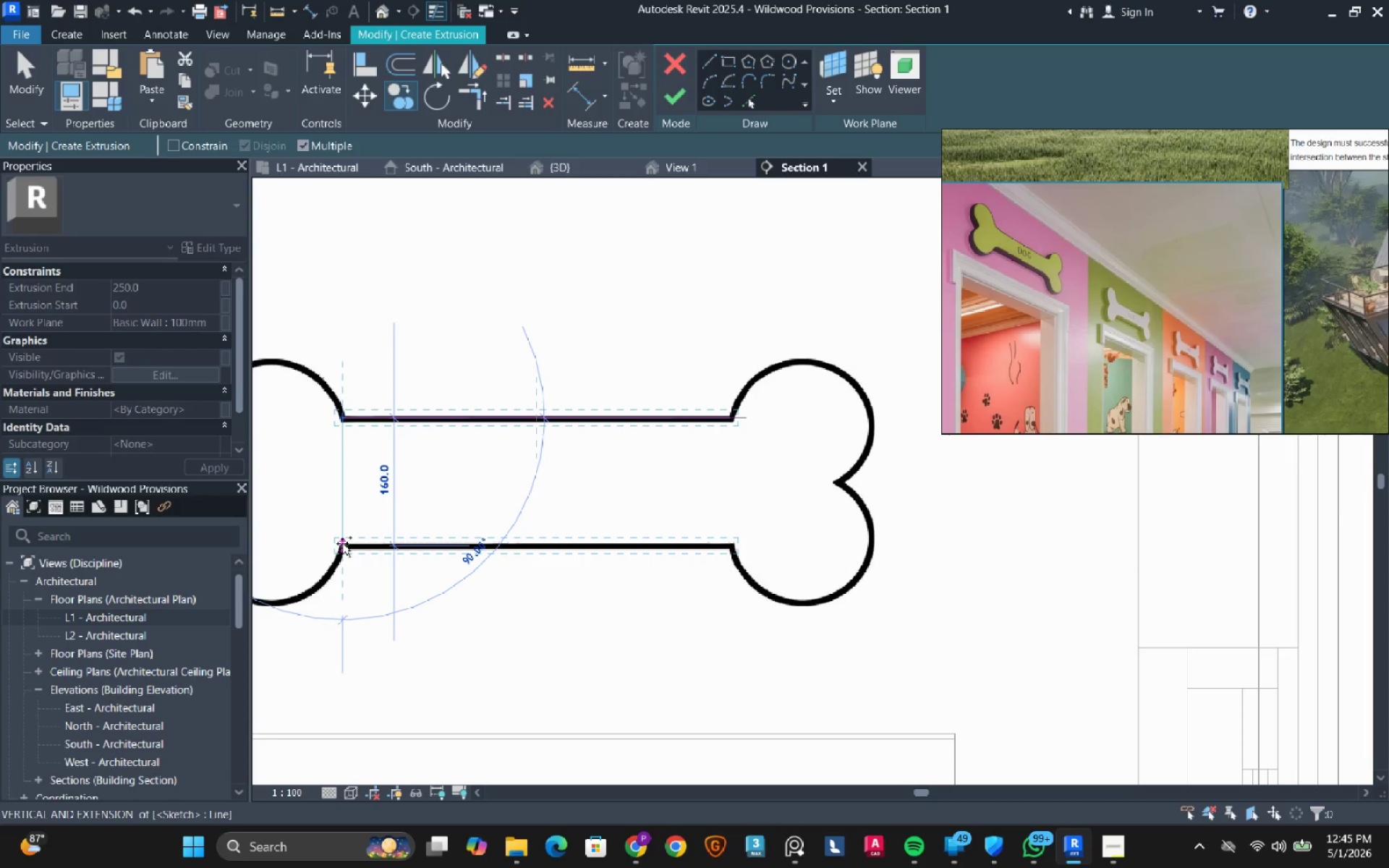 
left_click([342, 543])
 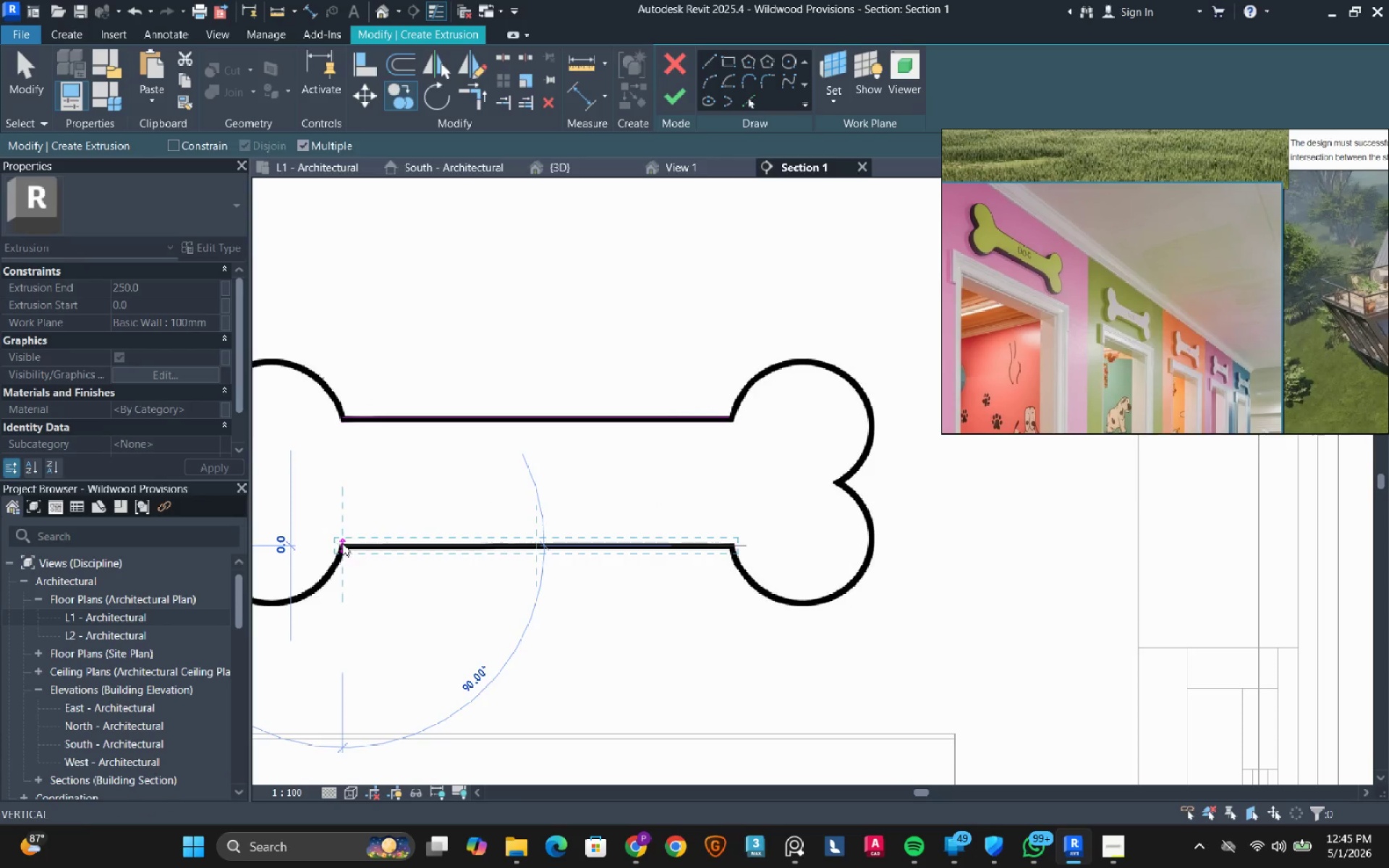 
key(Escape)